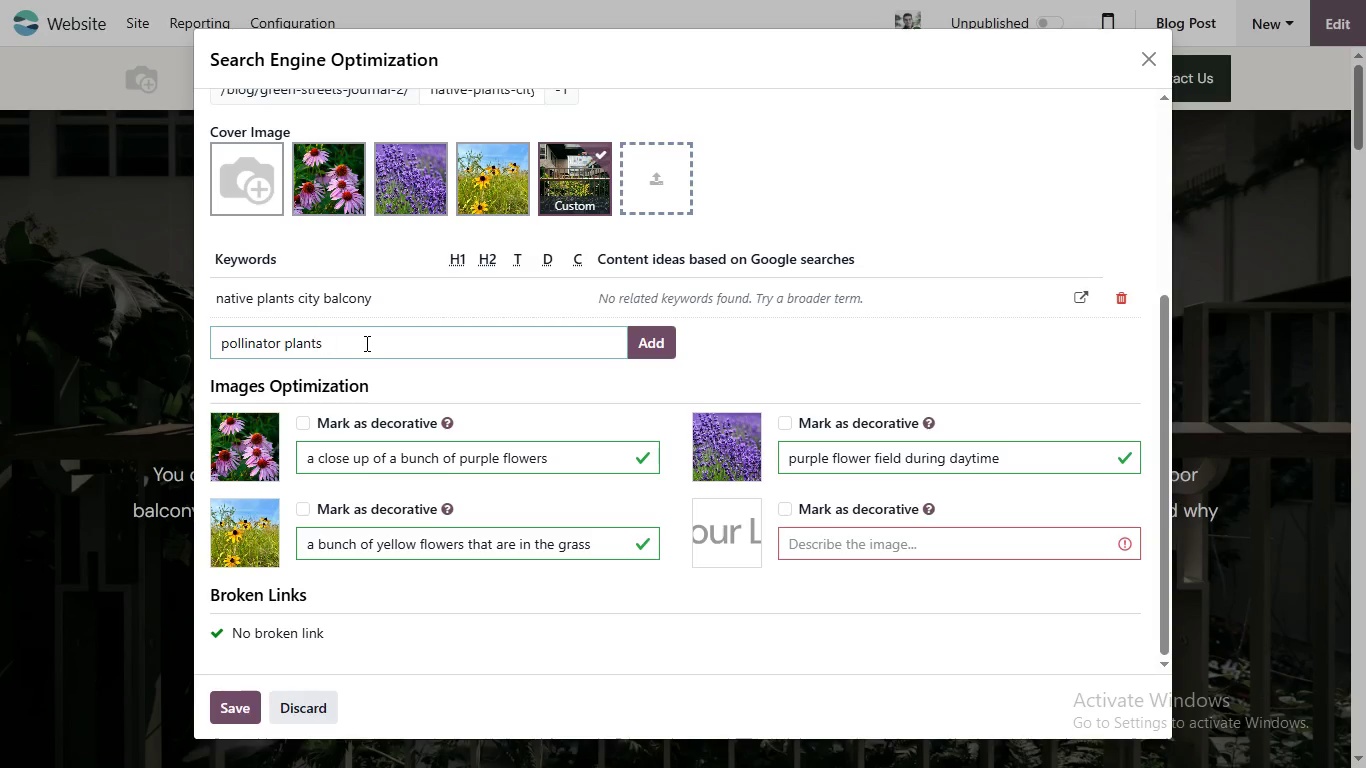 
type(urban)
 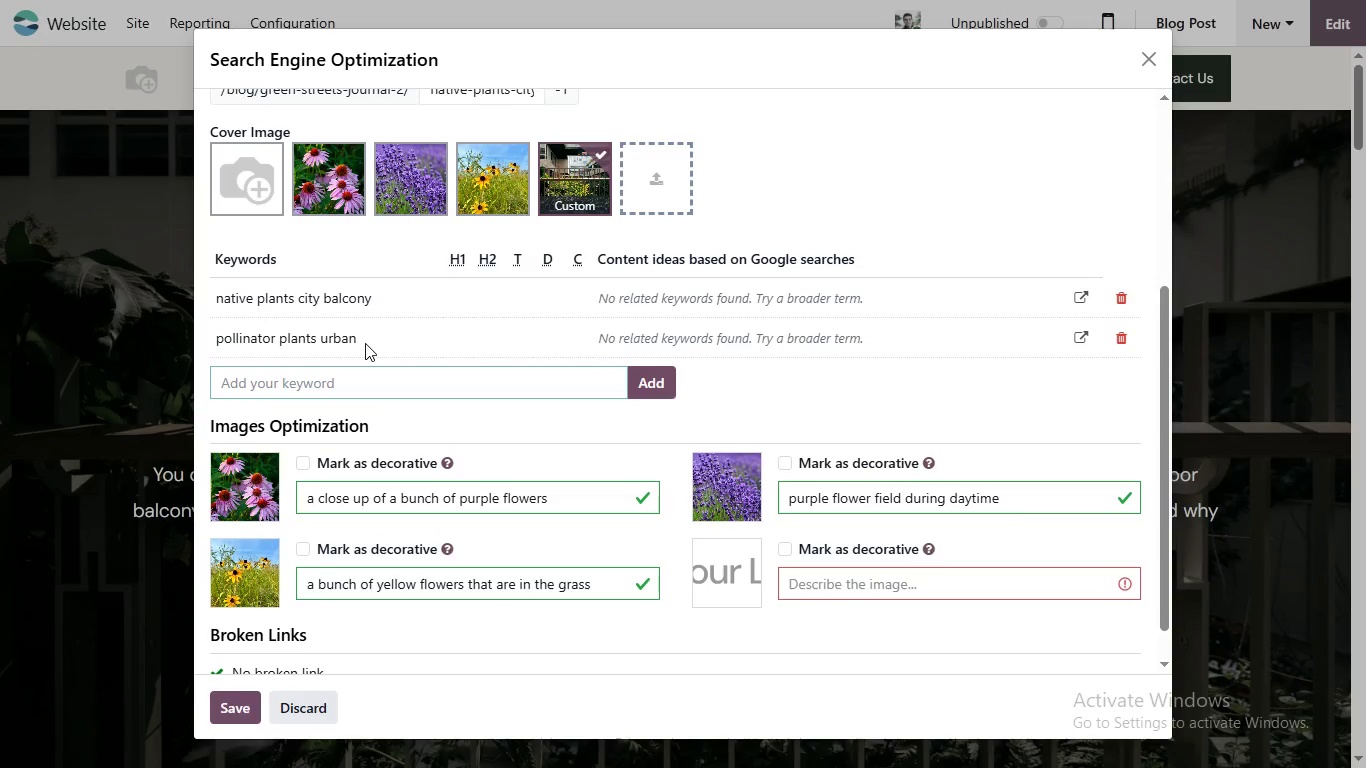 
key(Enter)
 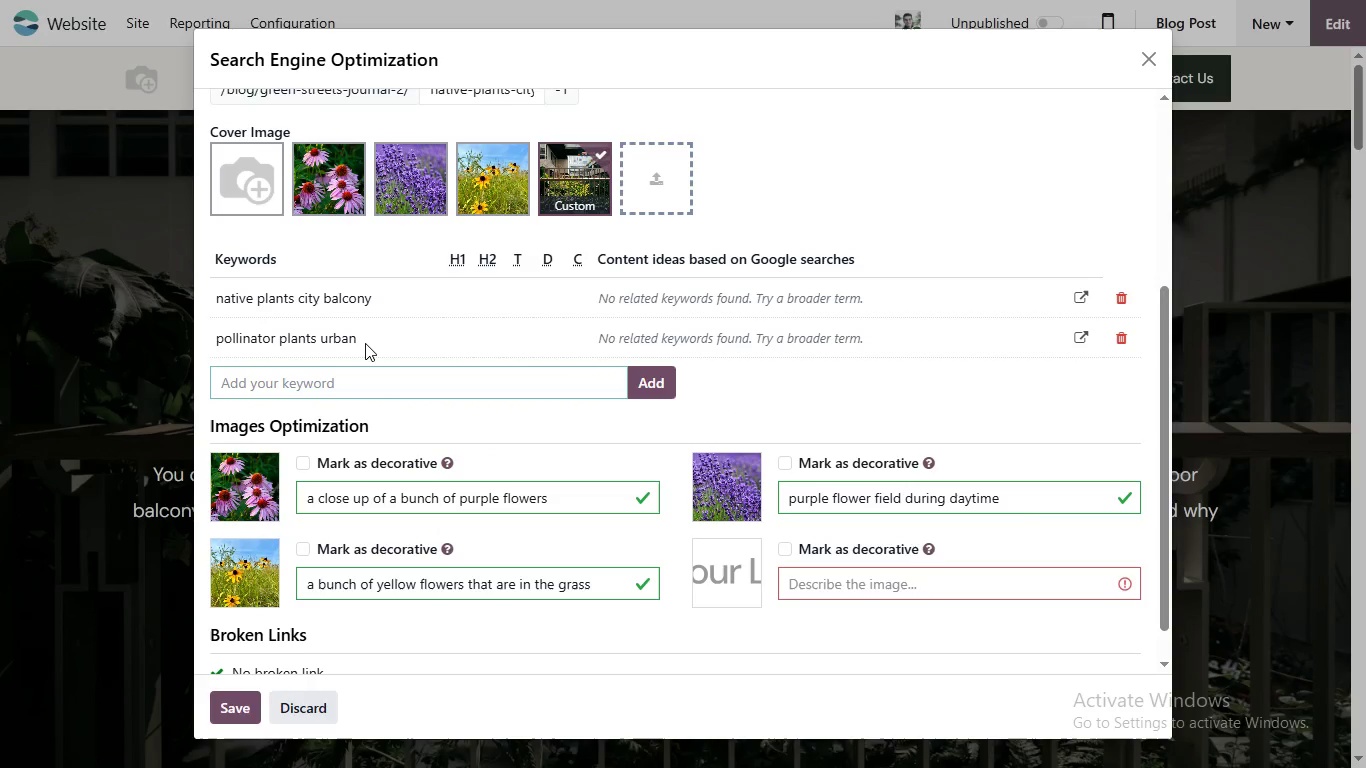 
type(container gardening beginners)
 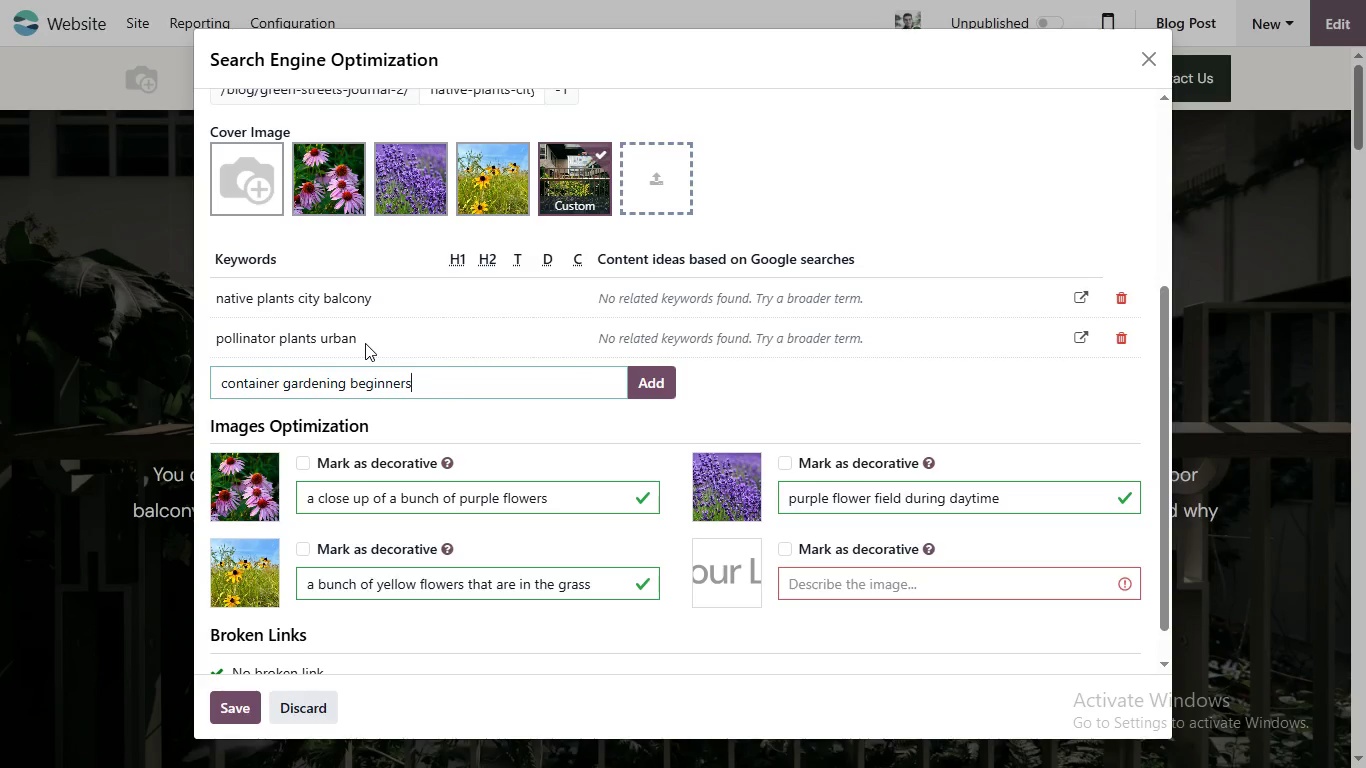 
wait(7.66)
 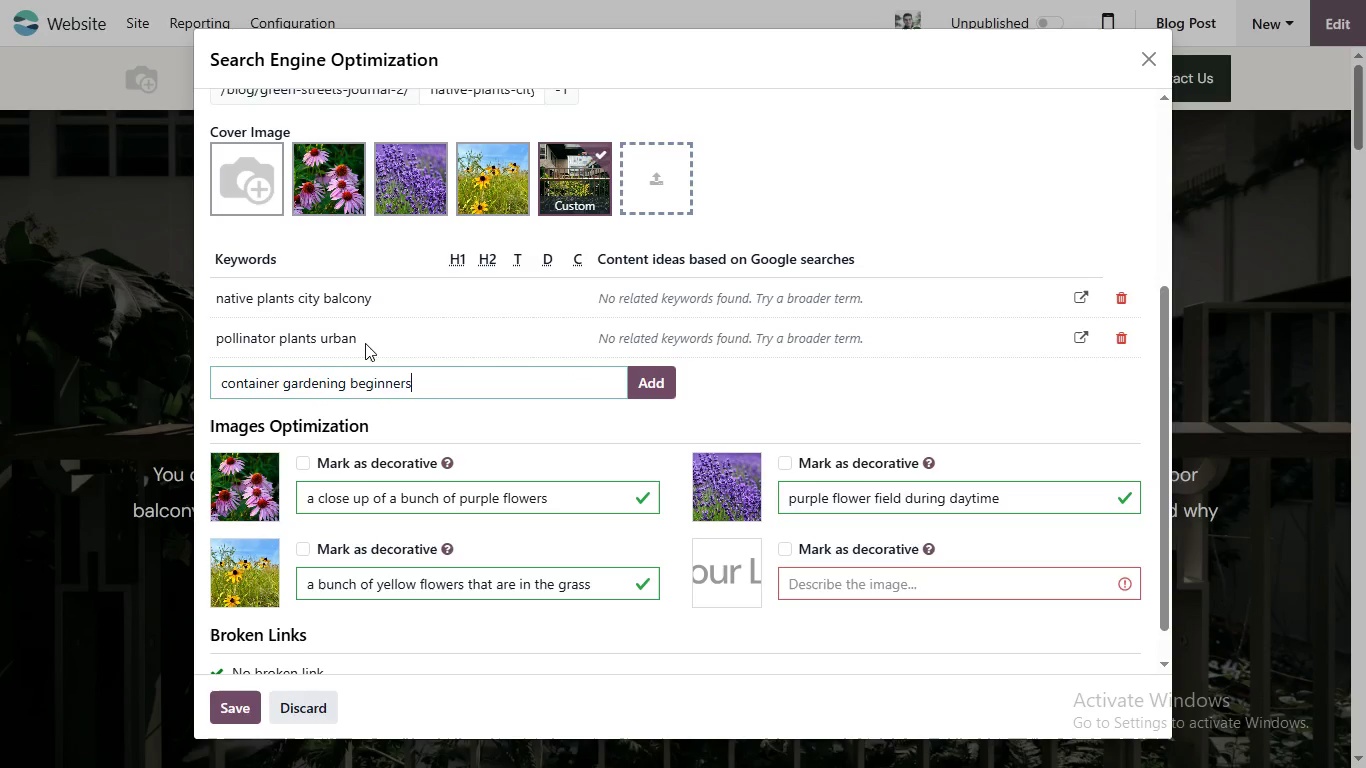 
key(Enter)
 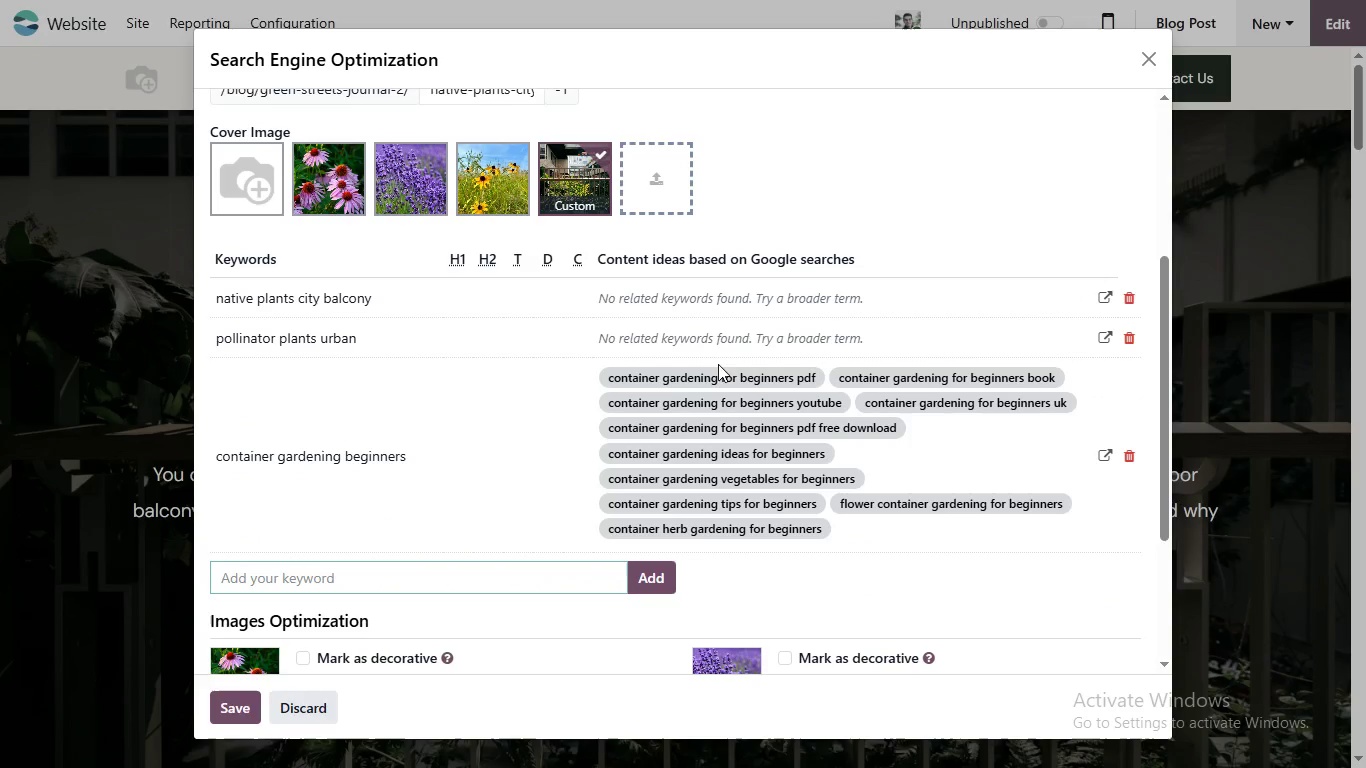 
scroll: coordinate [682, 397], scroll_direction: down, amount: 3.0
 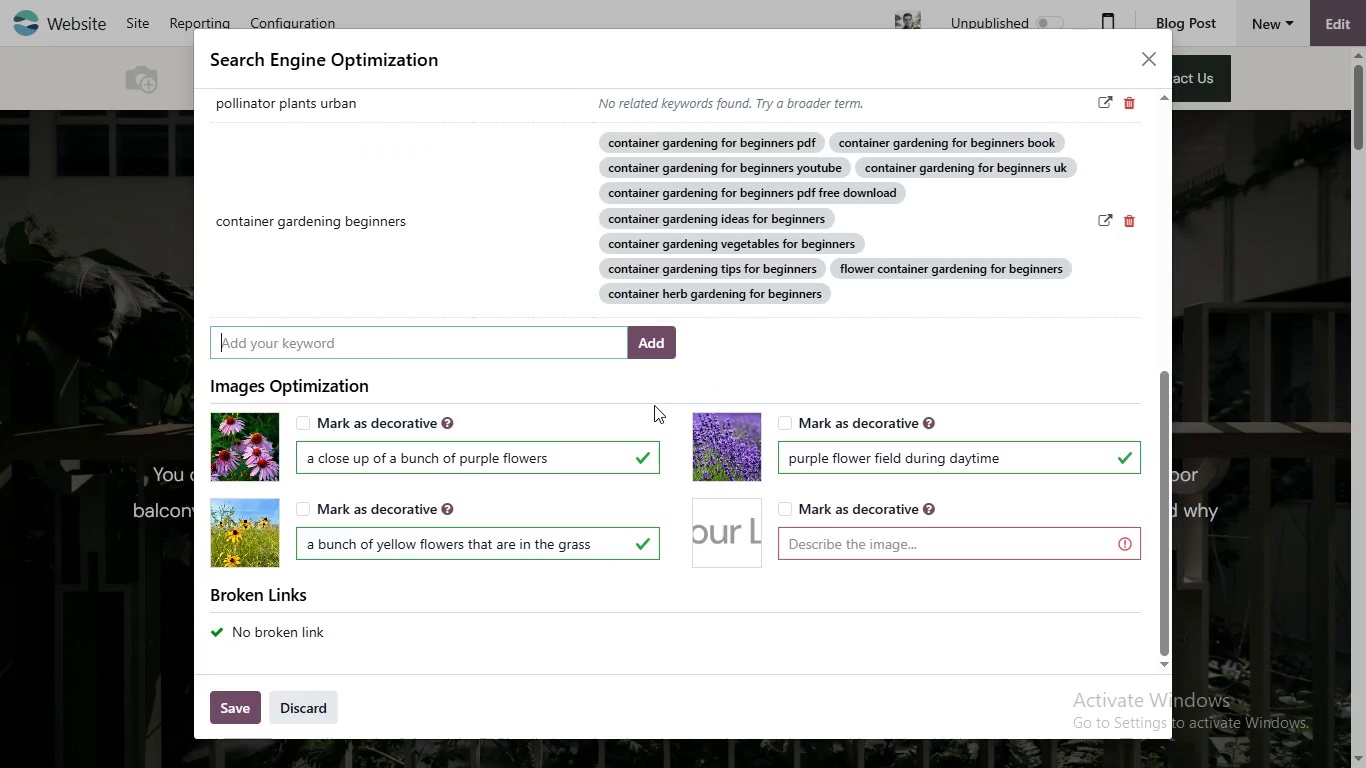 
type(purple coneflower container)
 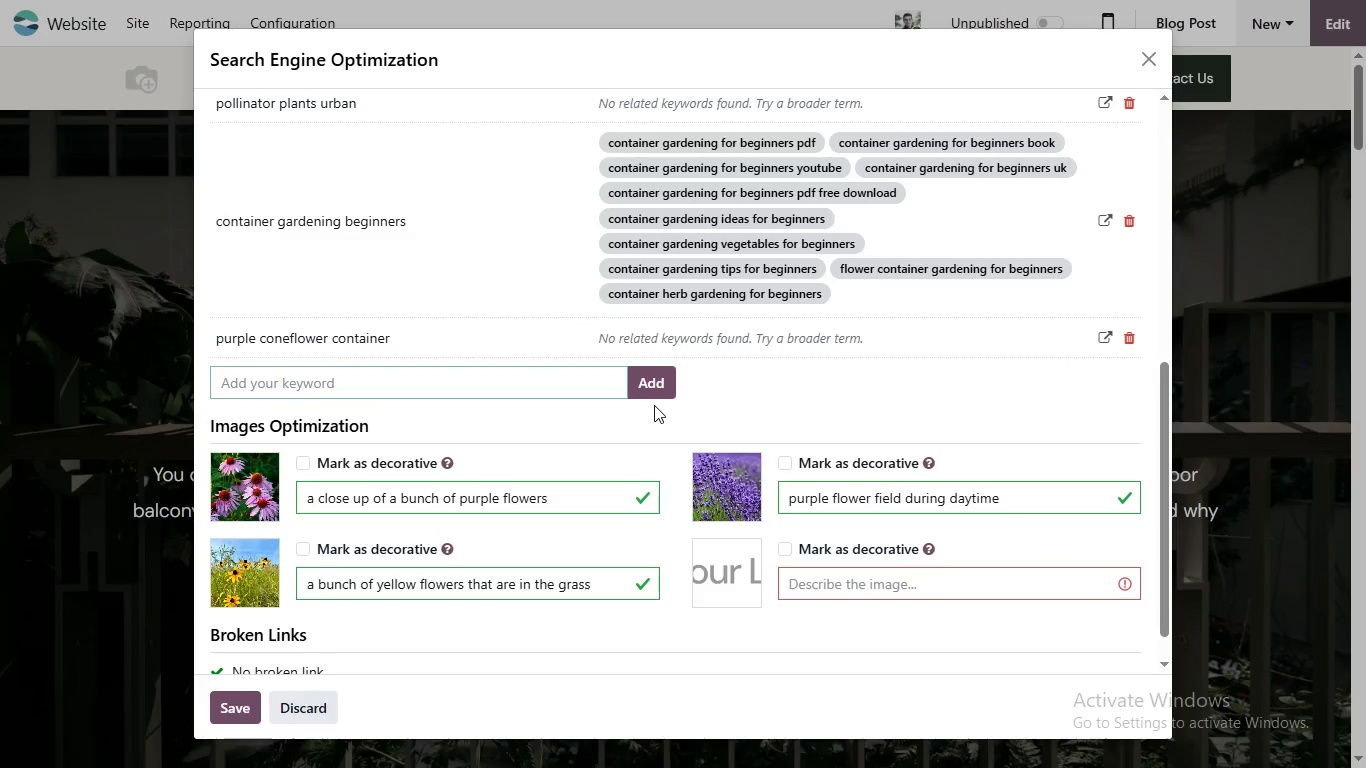 
key(Enter)
 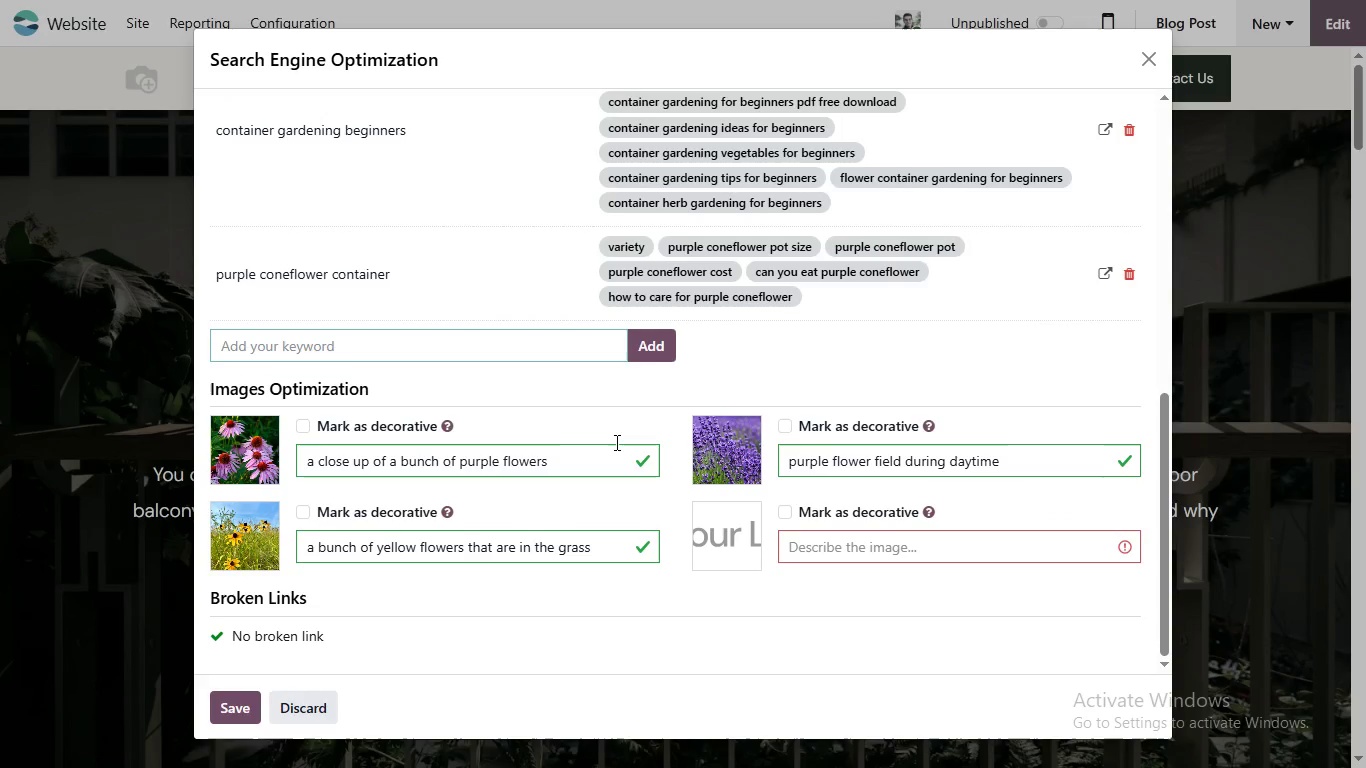 
scroll: coordinate [622, 438], scroll_direction: down, amount: 2.0
 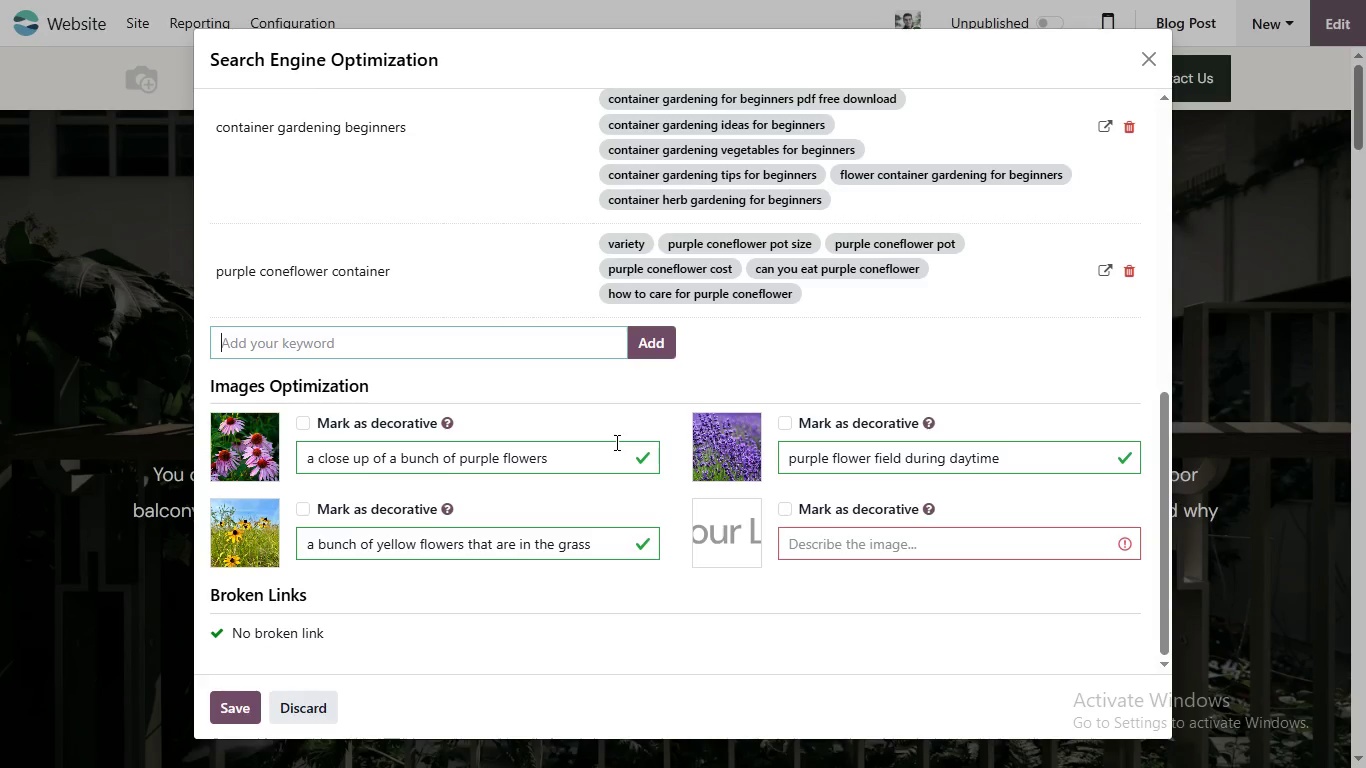 
type(wild brgamot growing)
 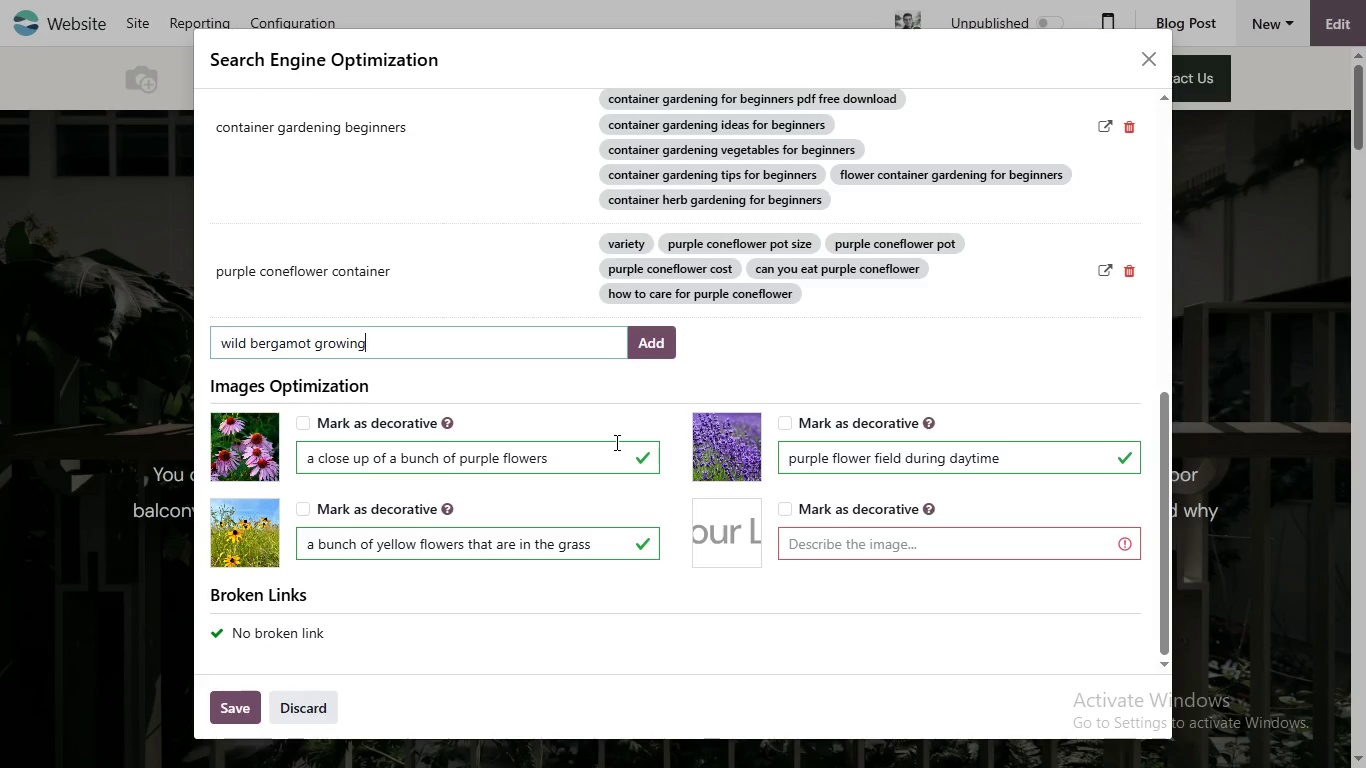 
hold_key(key=E, duration=0.33)
 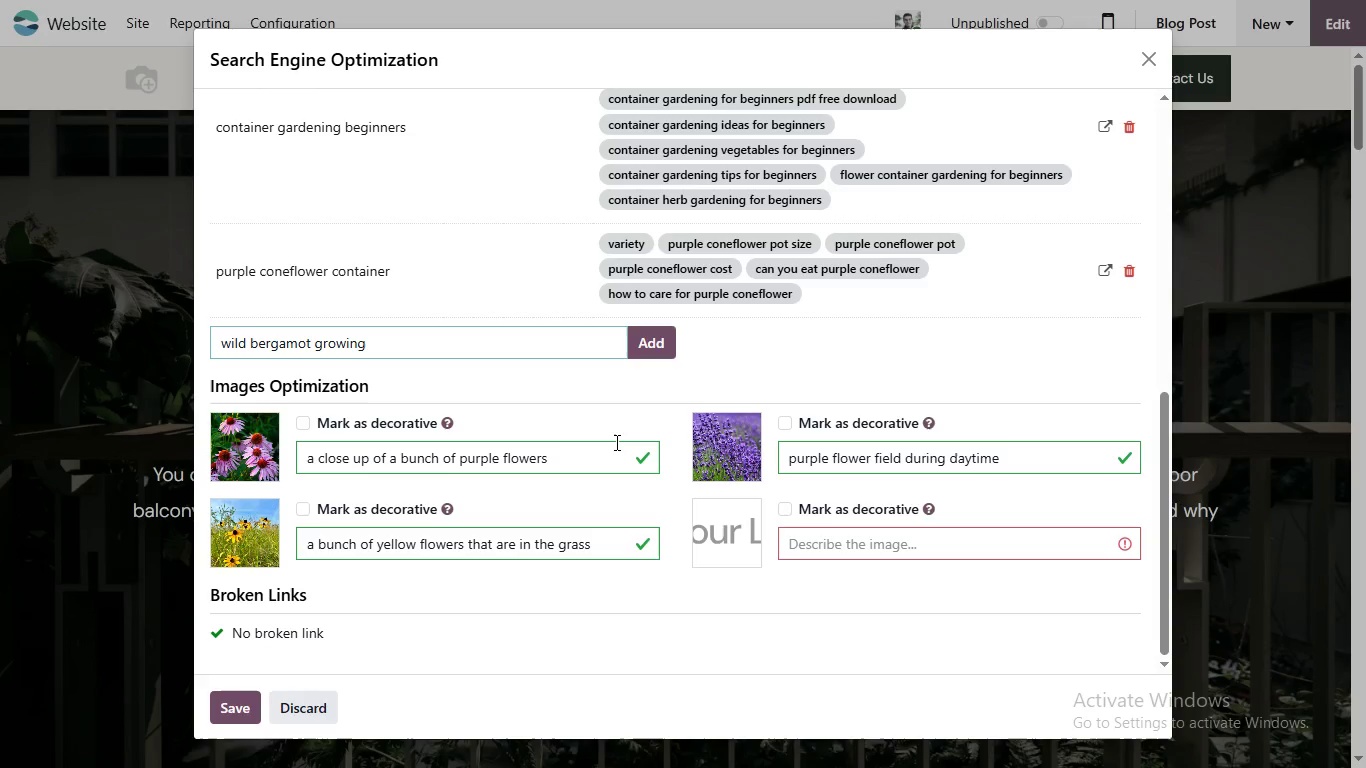 
key(Enter)
 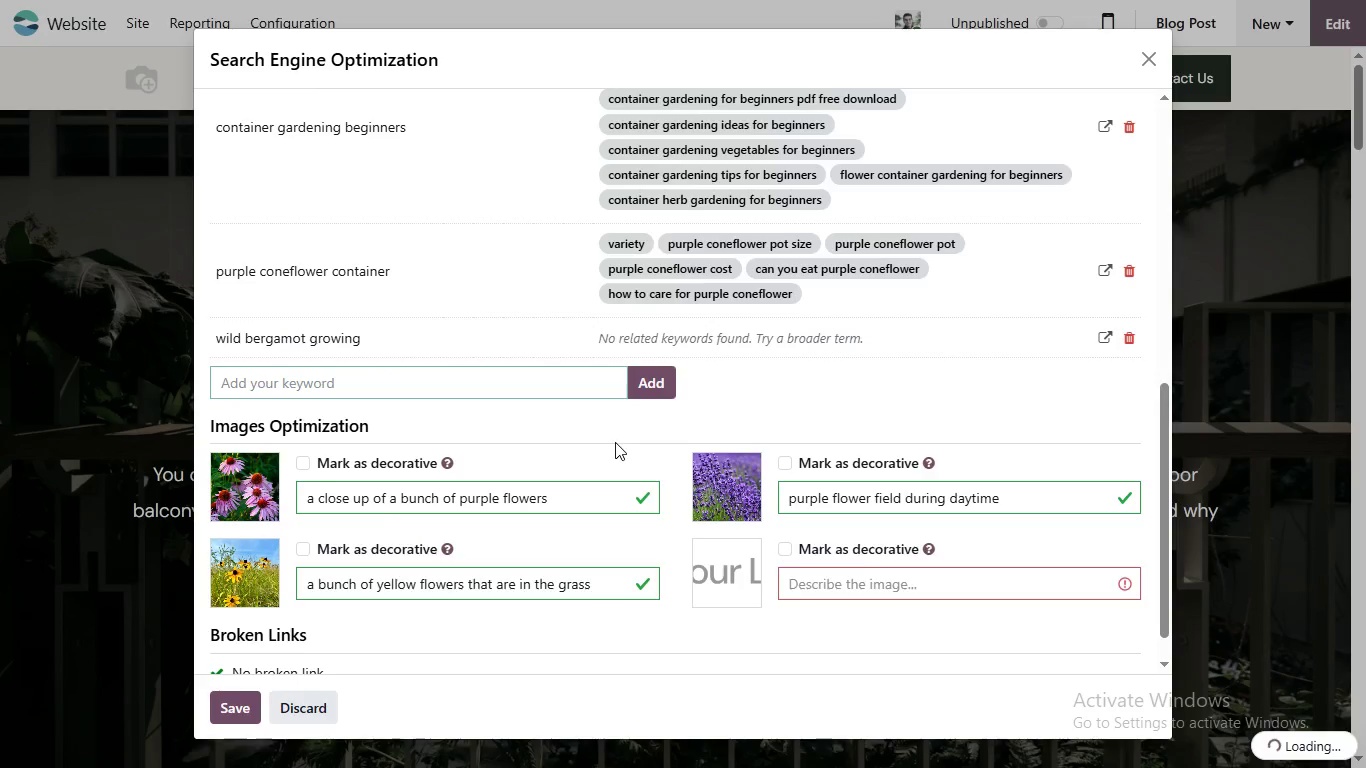 
scroll: coordinate [622, 451], scroll_direction: down, amount: 4.0
 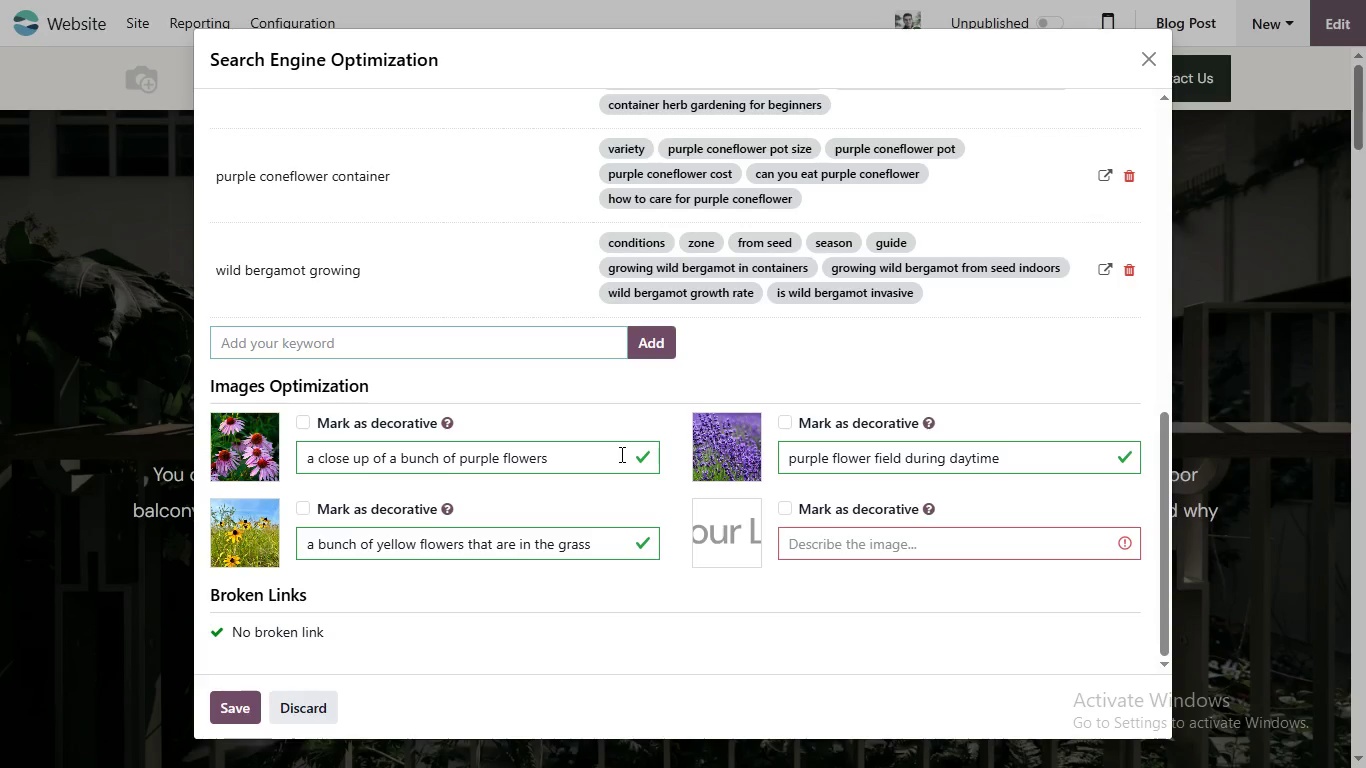 
type(black-eyed susan pot)
 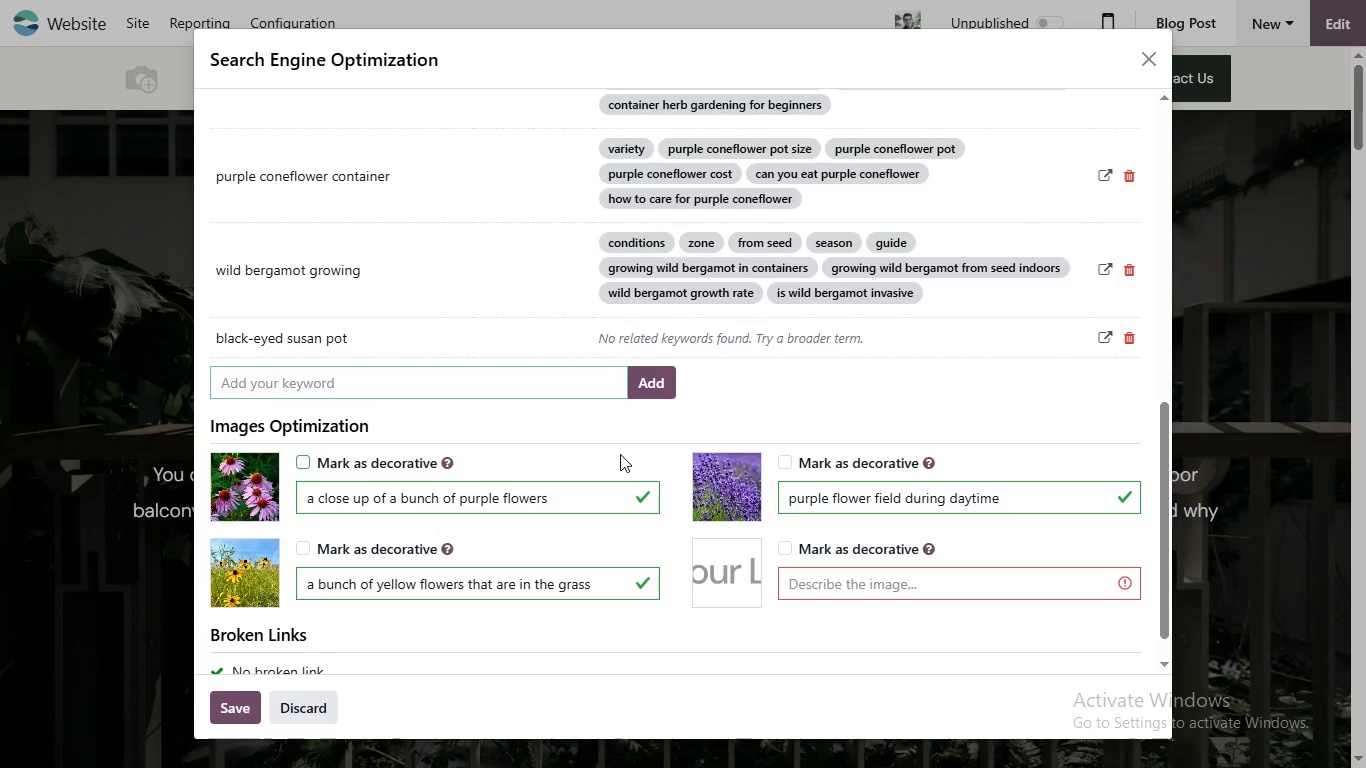 
key(Enter)
 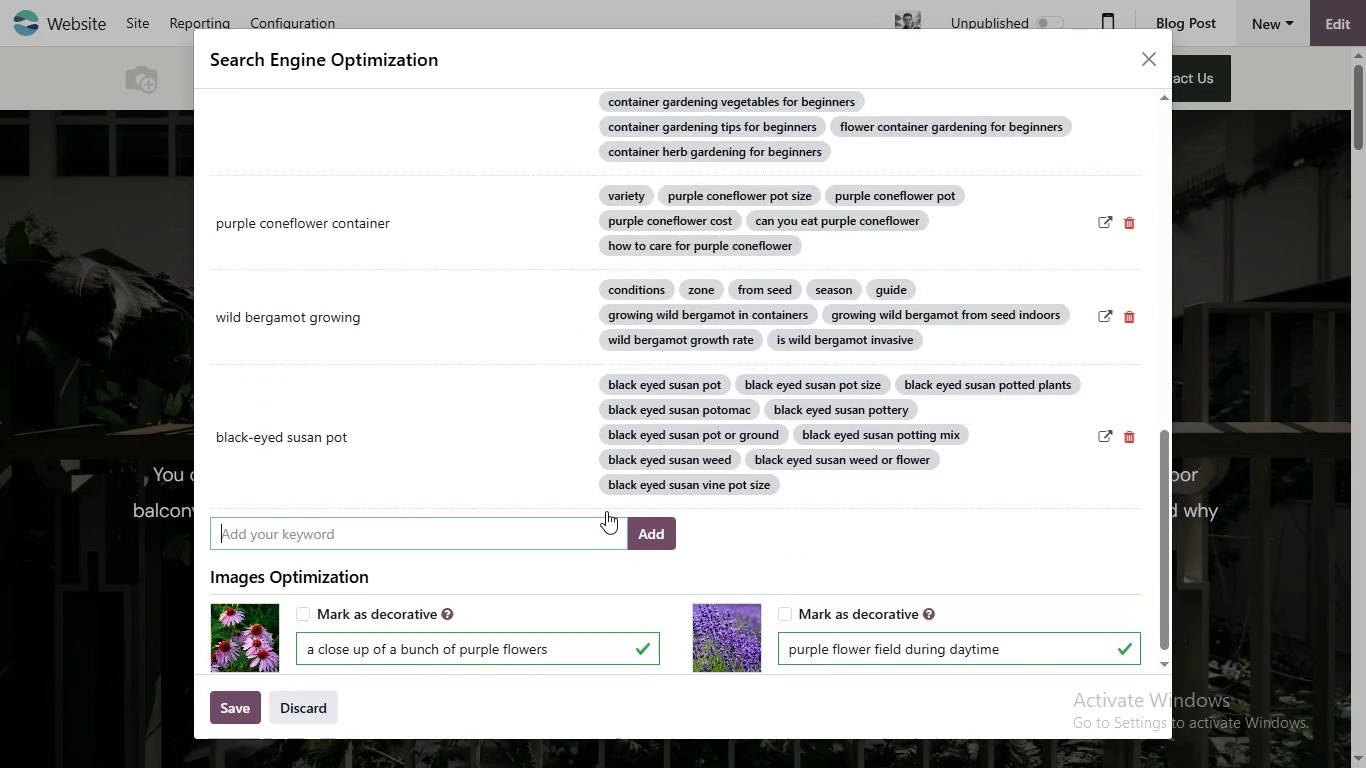 
scroll: coordinate [606, 511], scroll_direction: down, amount: 2.0
 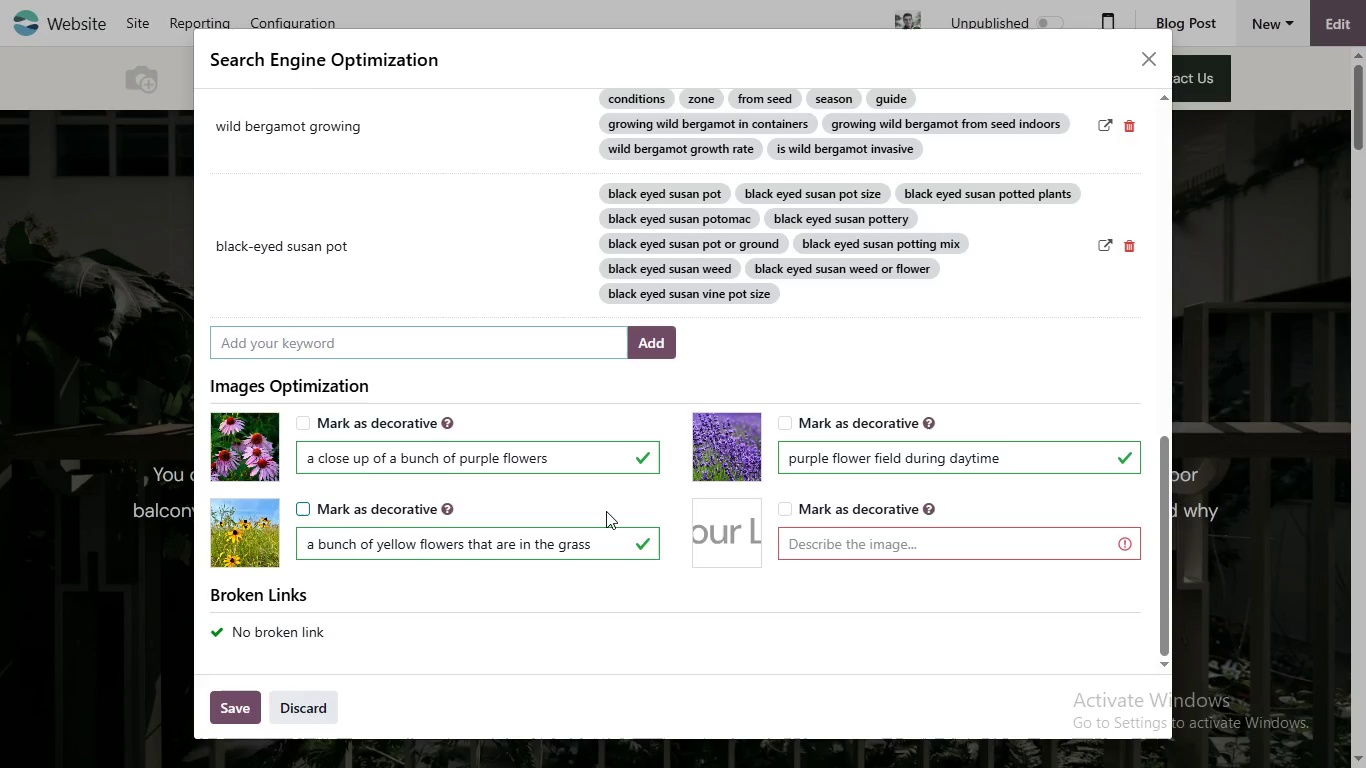 
type(urban gardening no yard)
 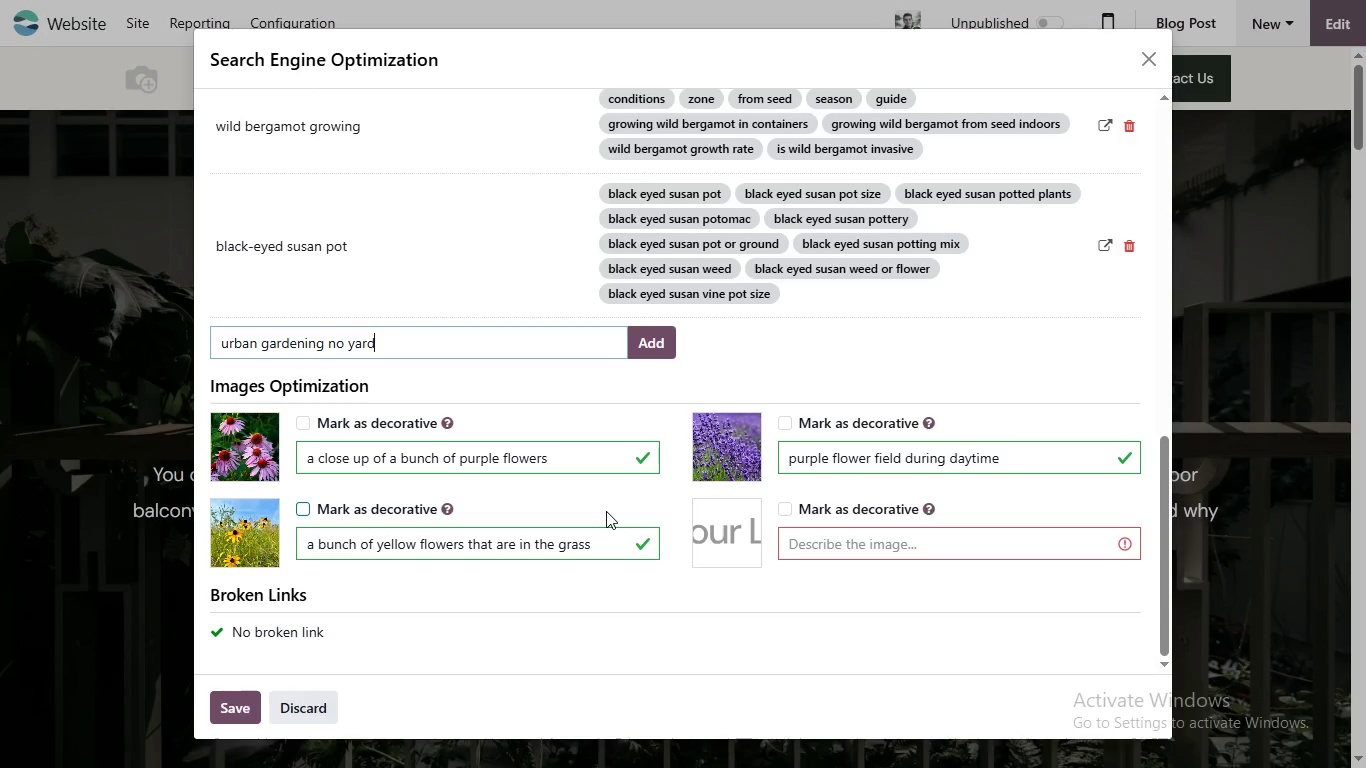 
key(Enter)
 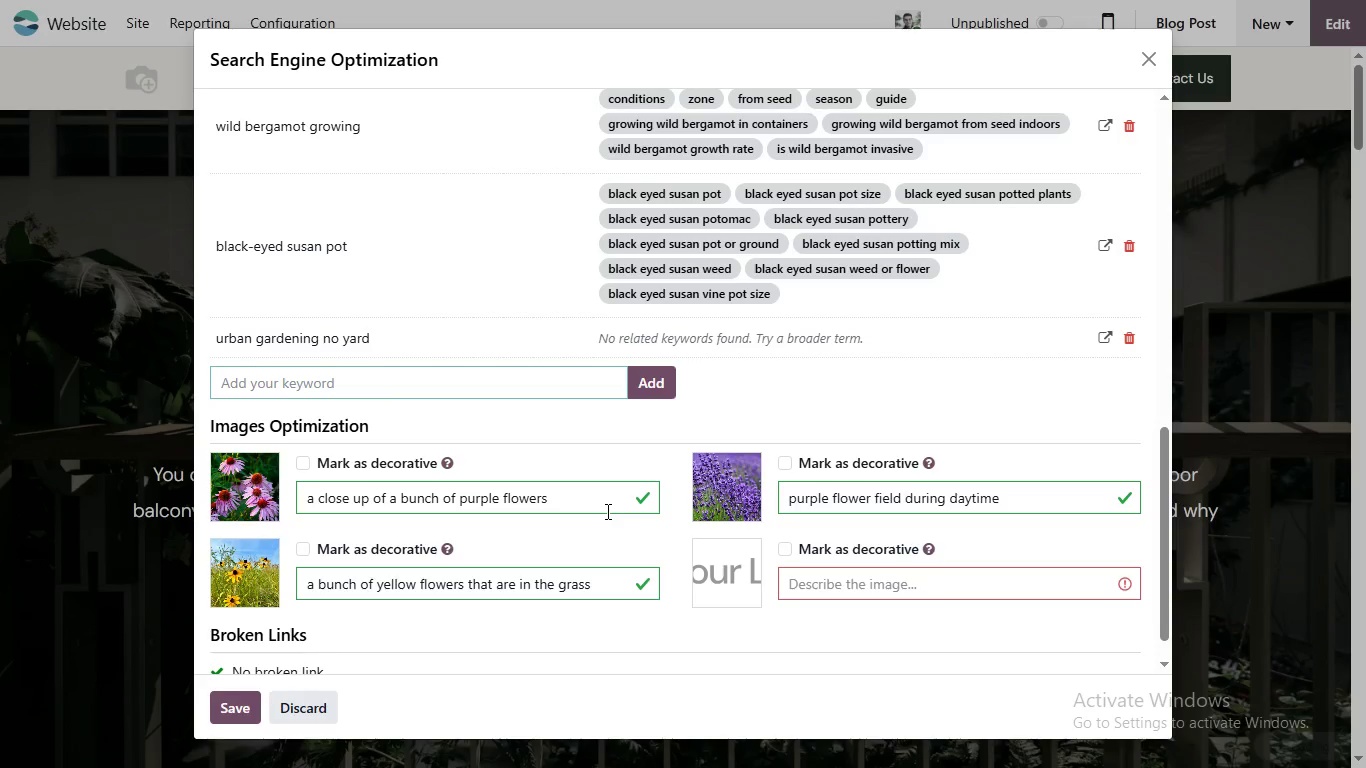 
scroll: coordinate [578, 509], scroll_direction: down, amount: 3.0
 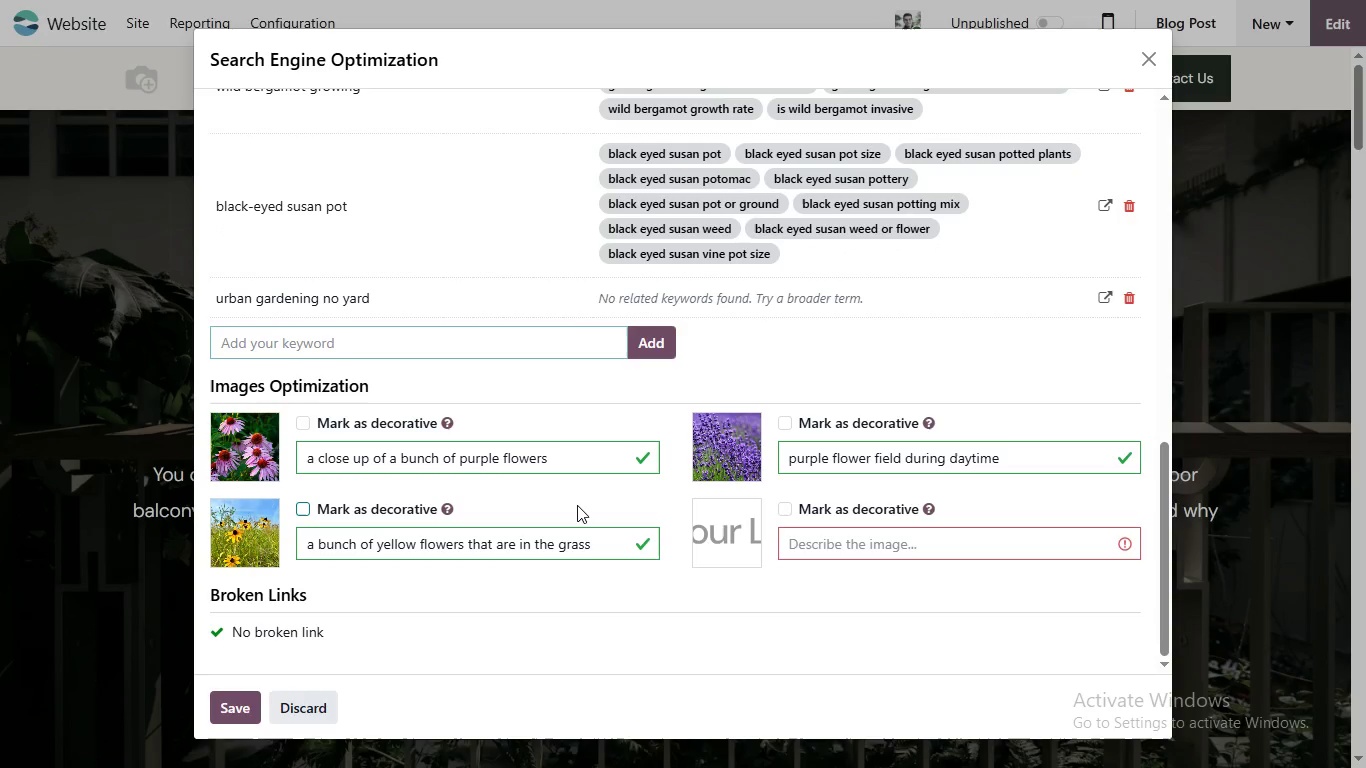 
type(native plants apartment )
key(Backspace)
 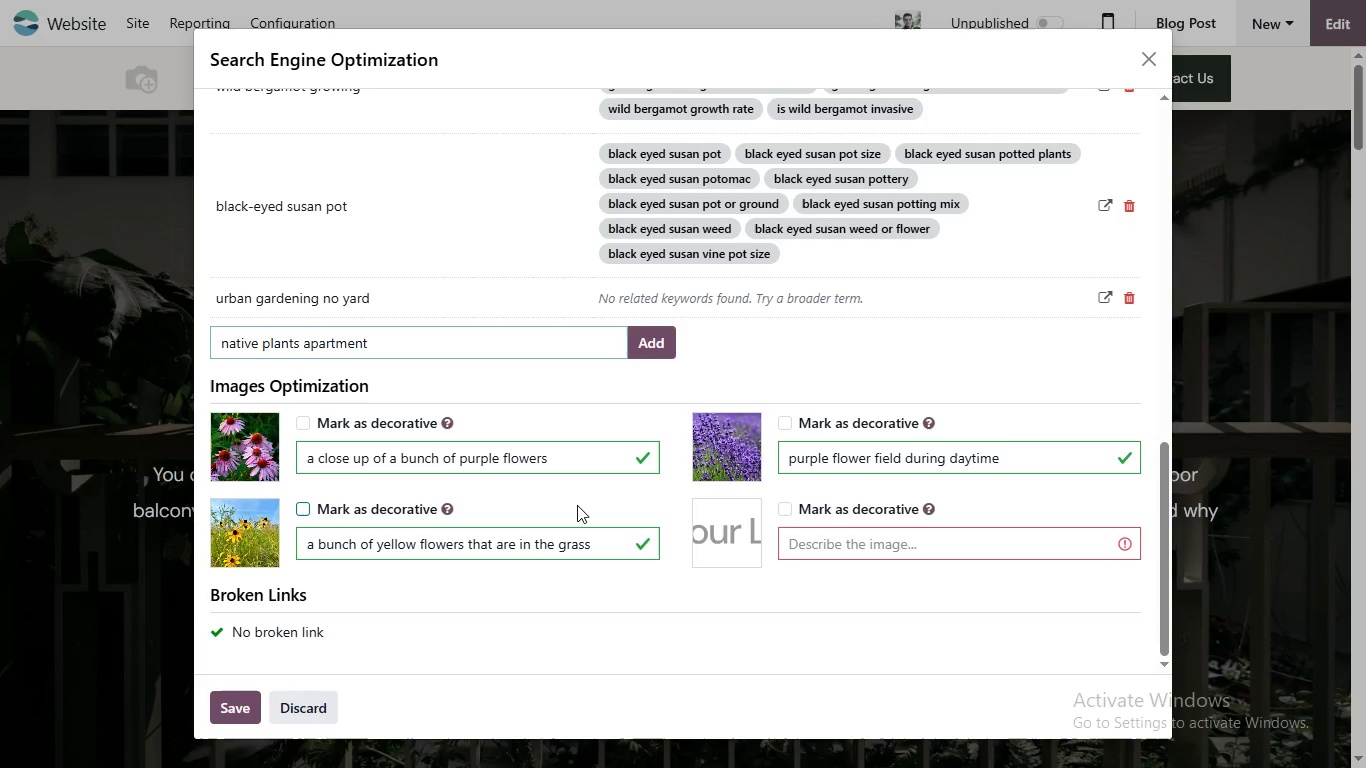 
wait(7.05)
 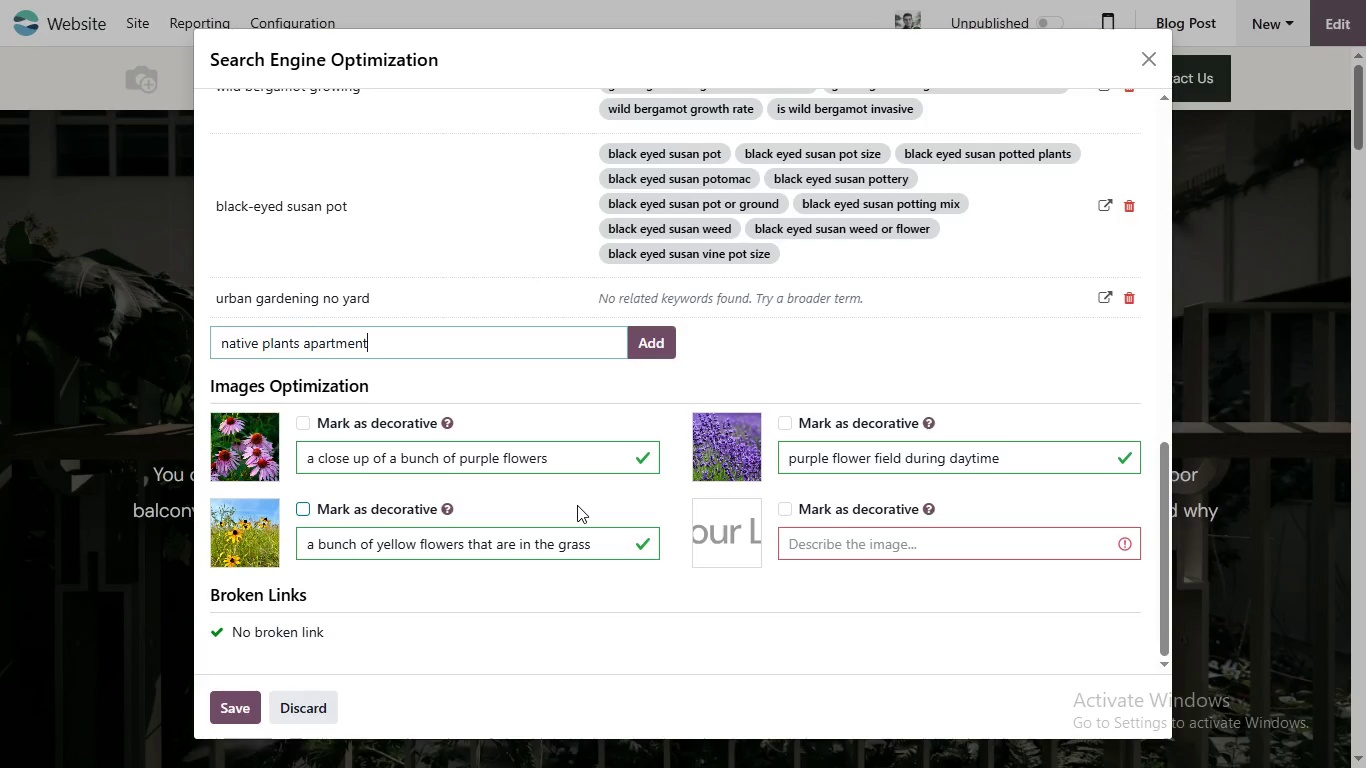 
key(Enter)
 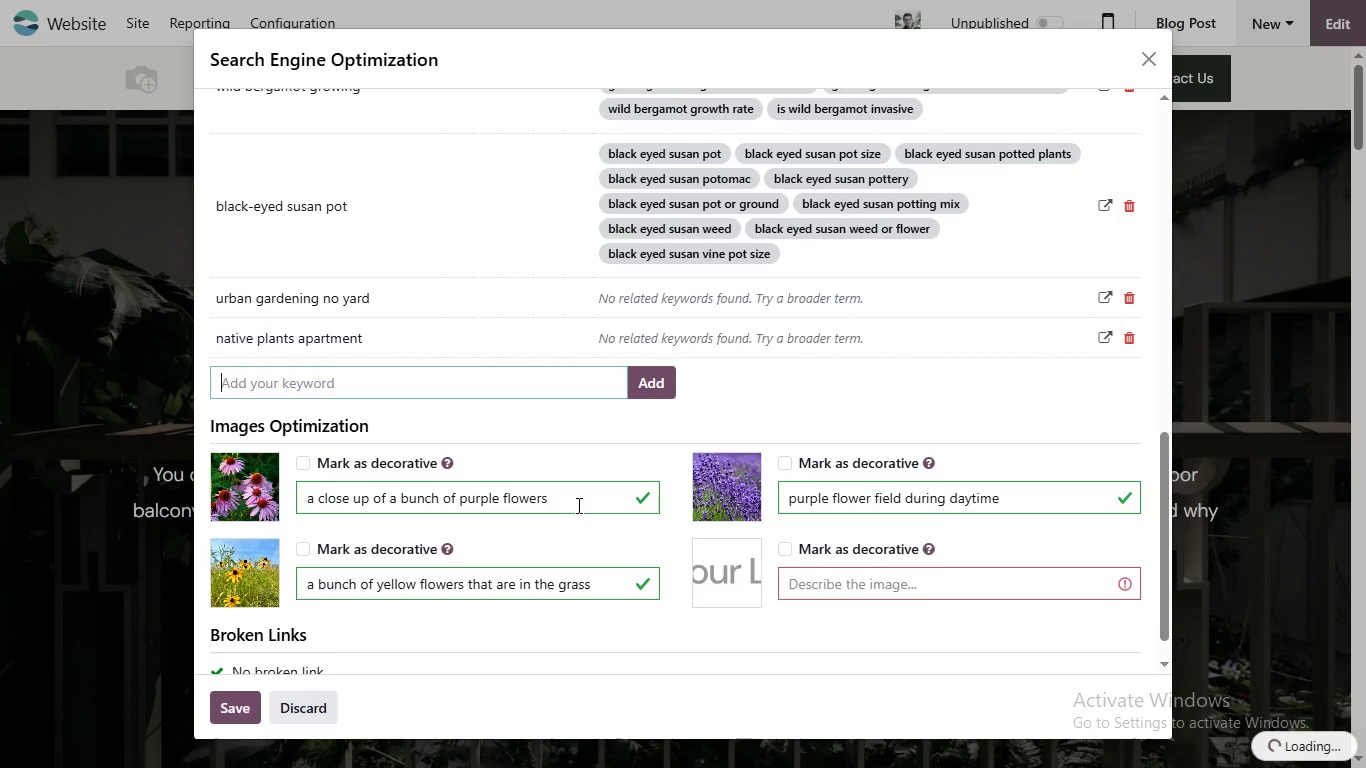 
scroll: coordinate [520, 512], scroll_direction: down, amount: 3.0
 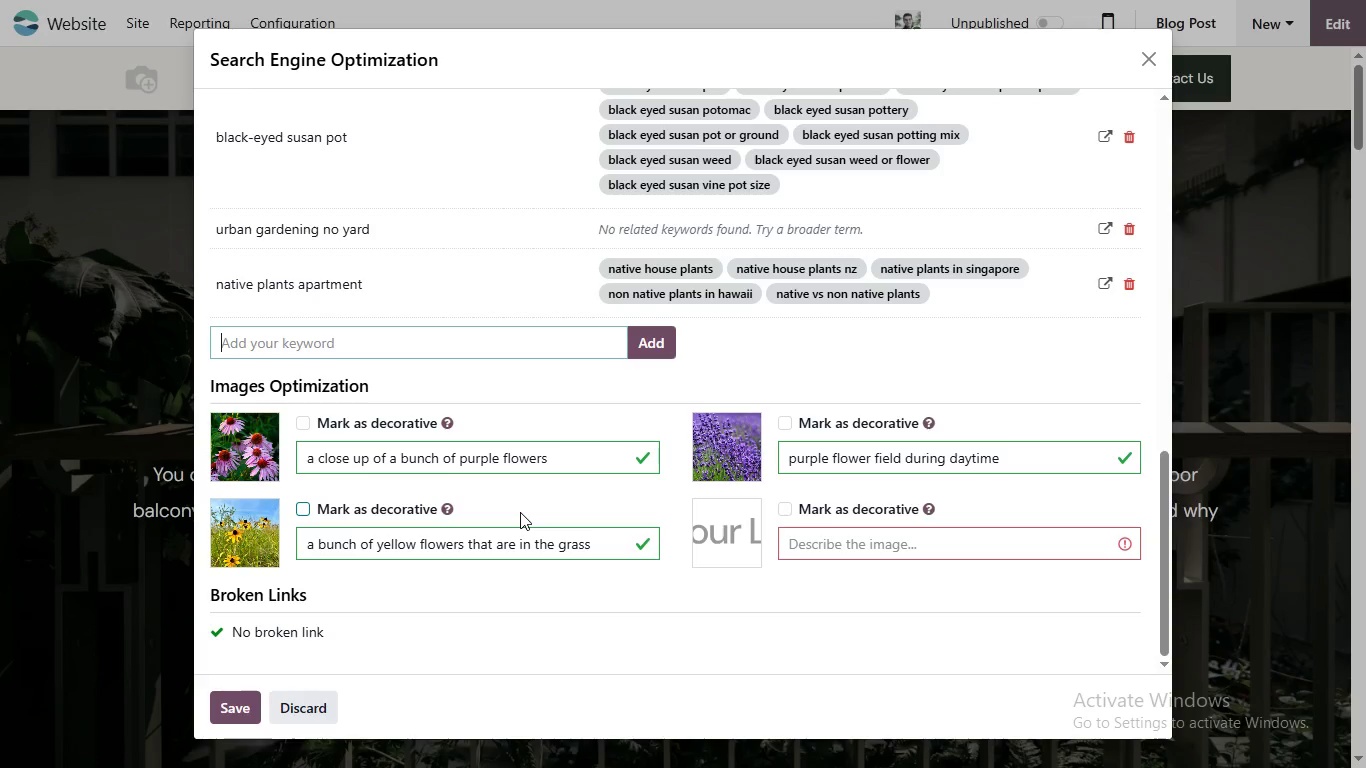 
type(attract bees city)
 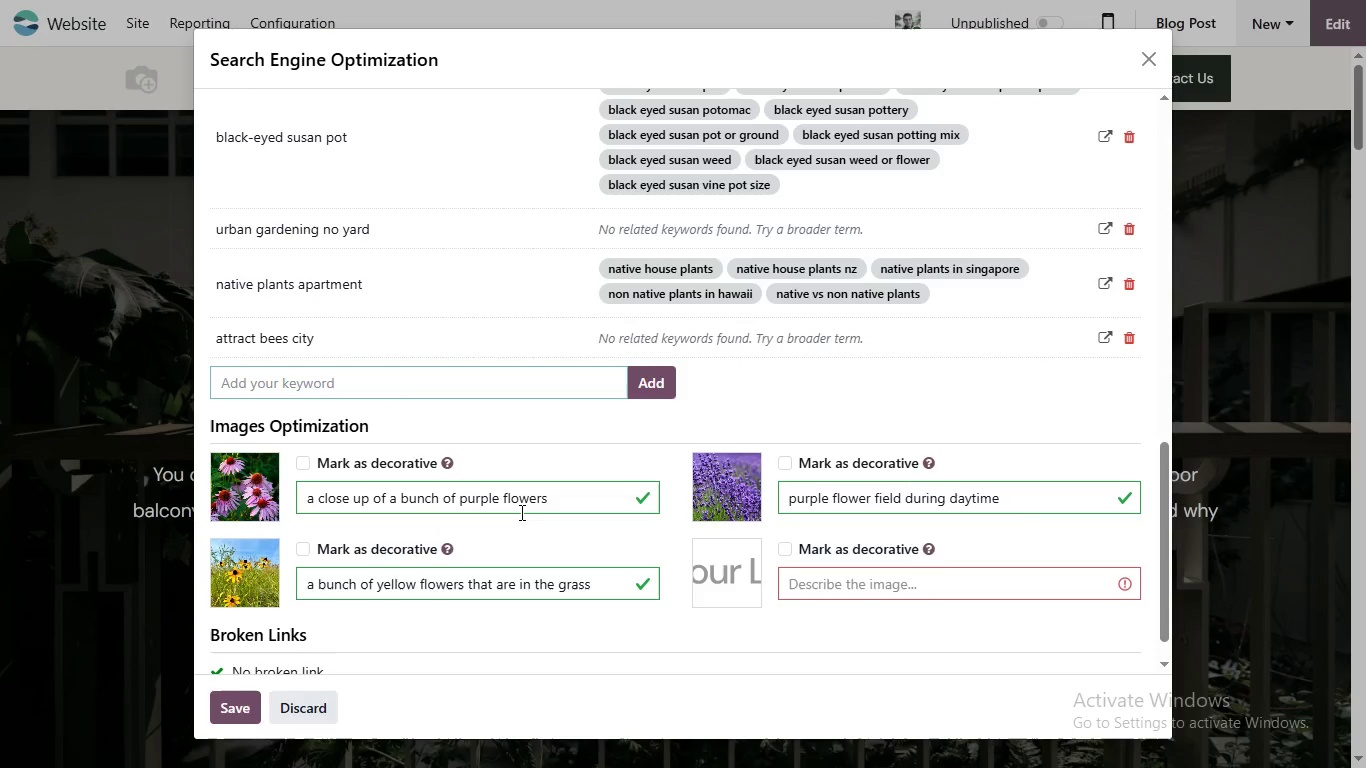 
key(Enter)
 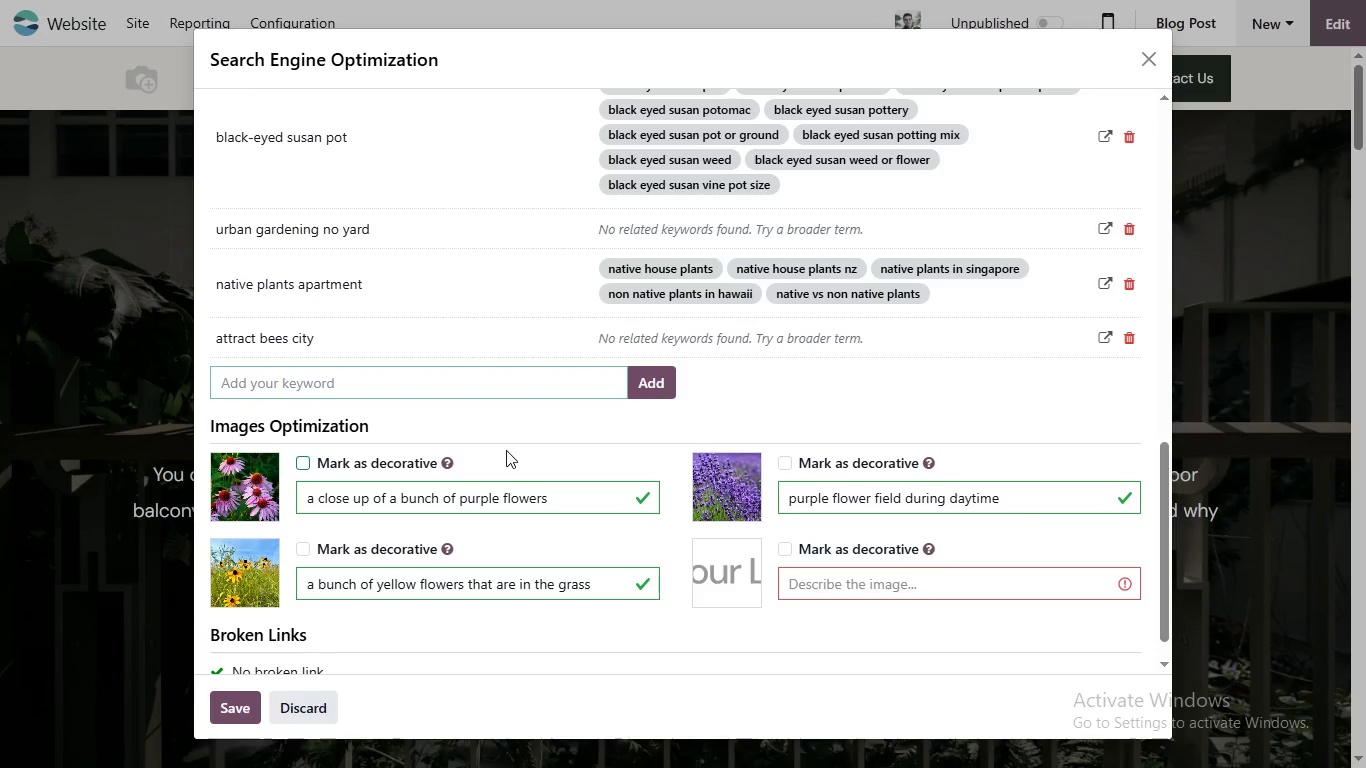 
scroll: coordinate [503, 451], scroll_direction: down, amount: 1.0
 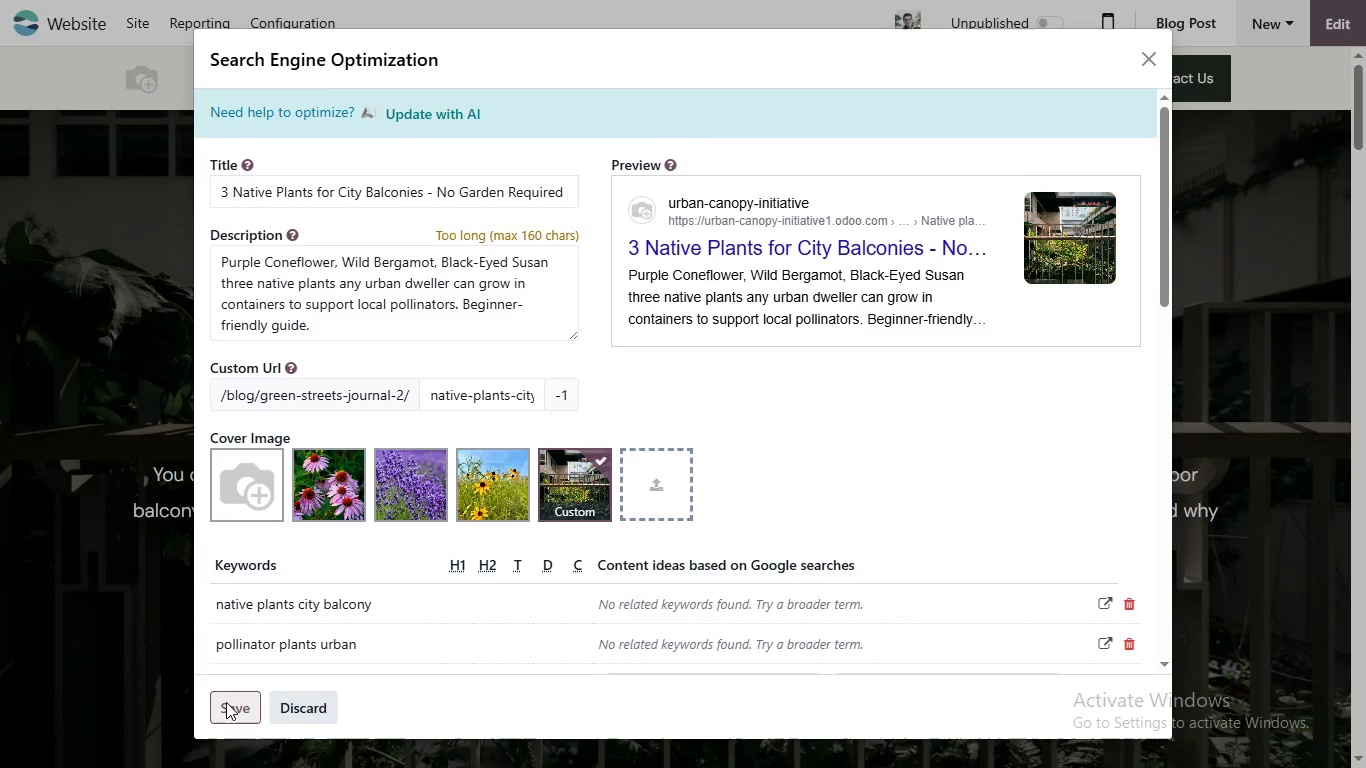 
left_click([226, 702])
 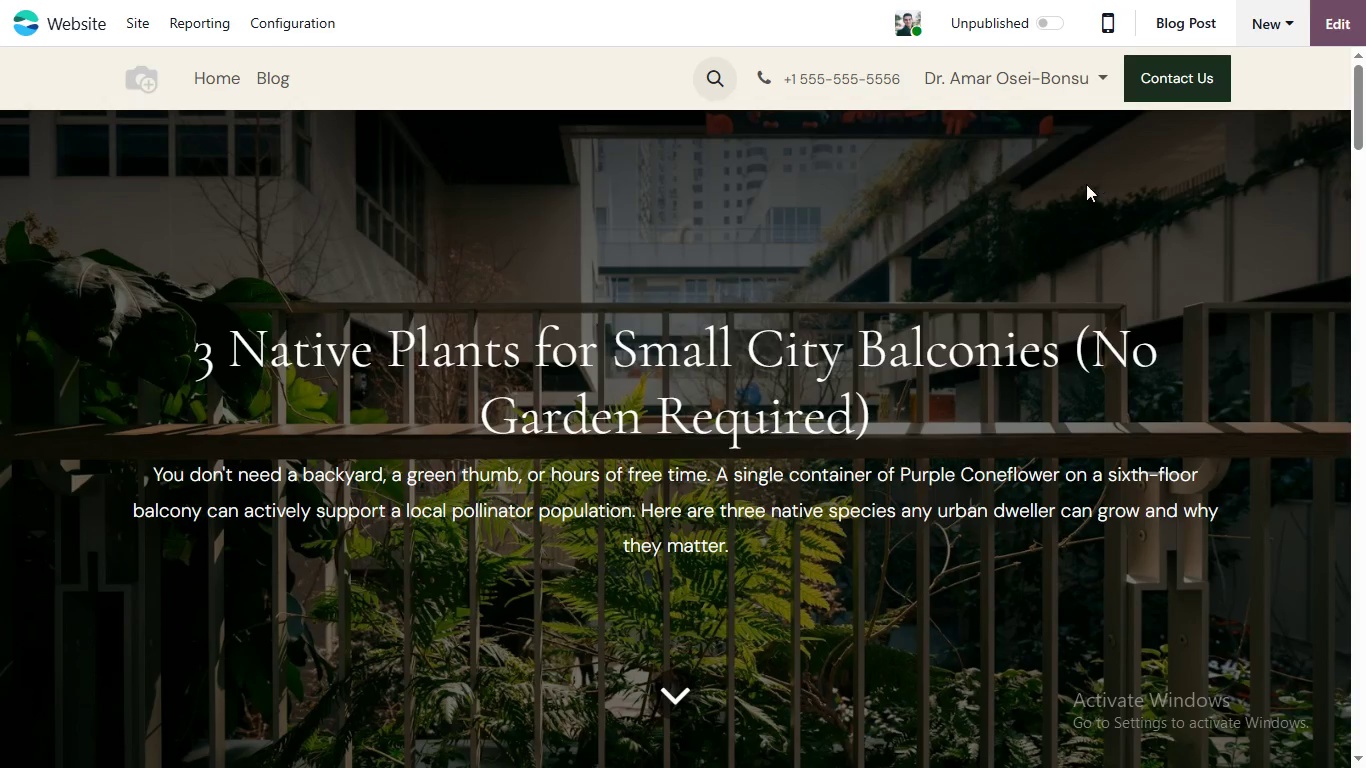 
wait(28.5)
 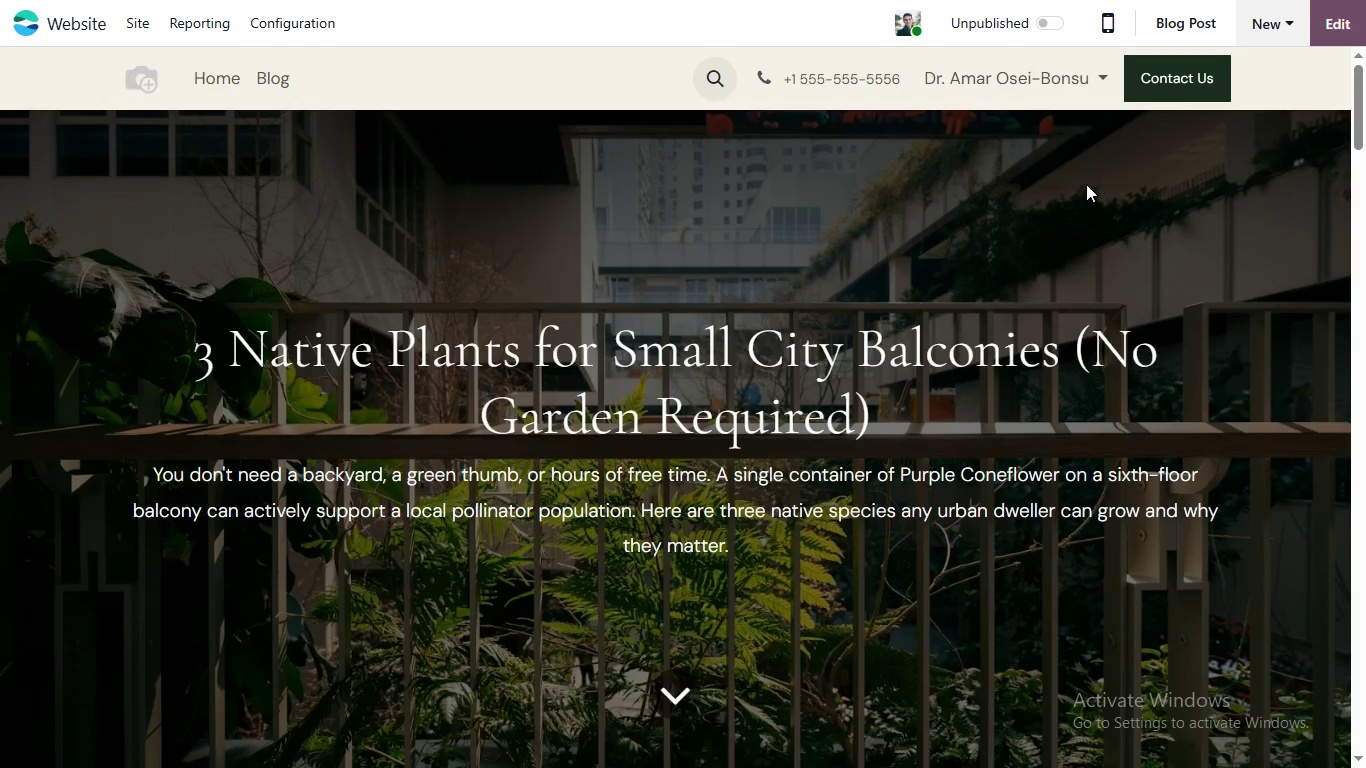 
double_click([230, 281])
 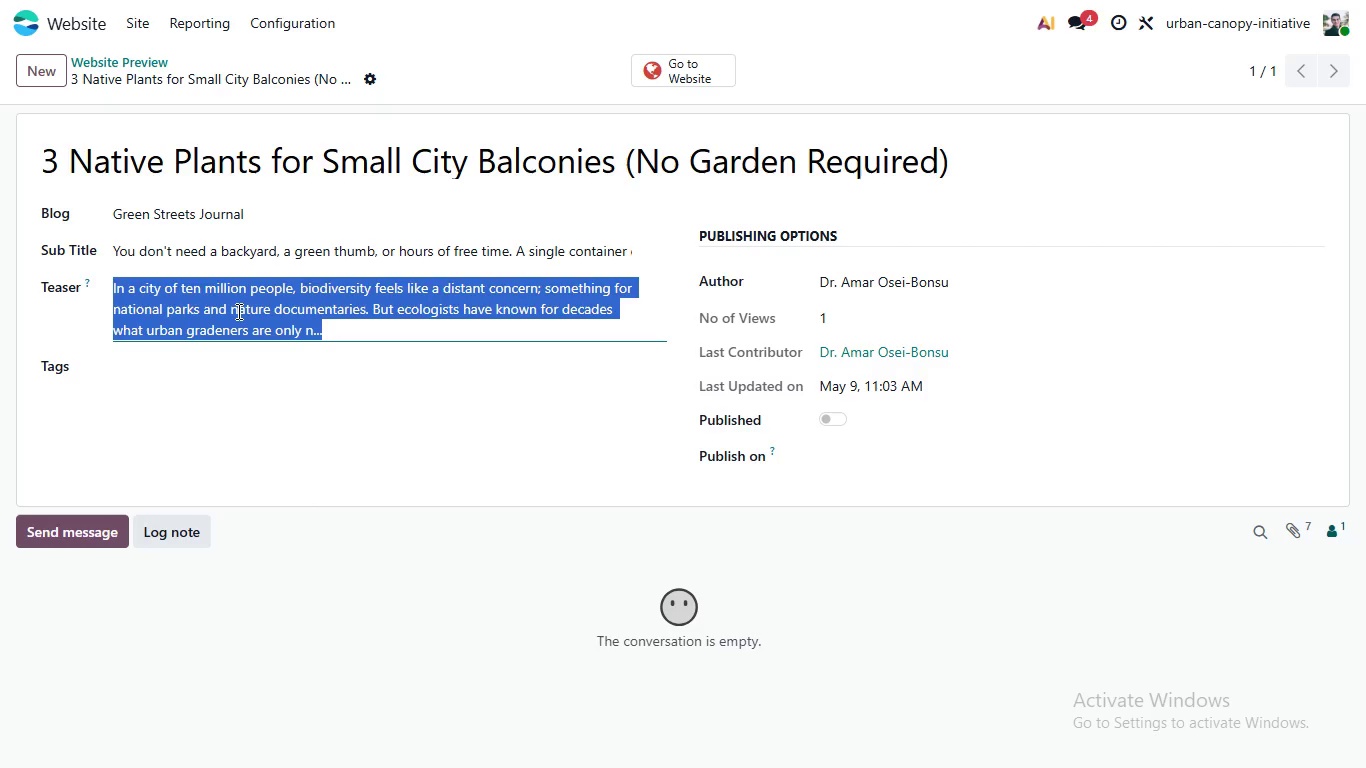 
key(Control+A)
 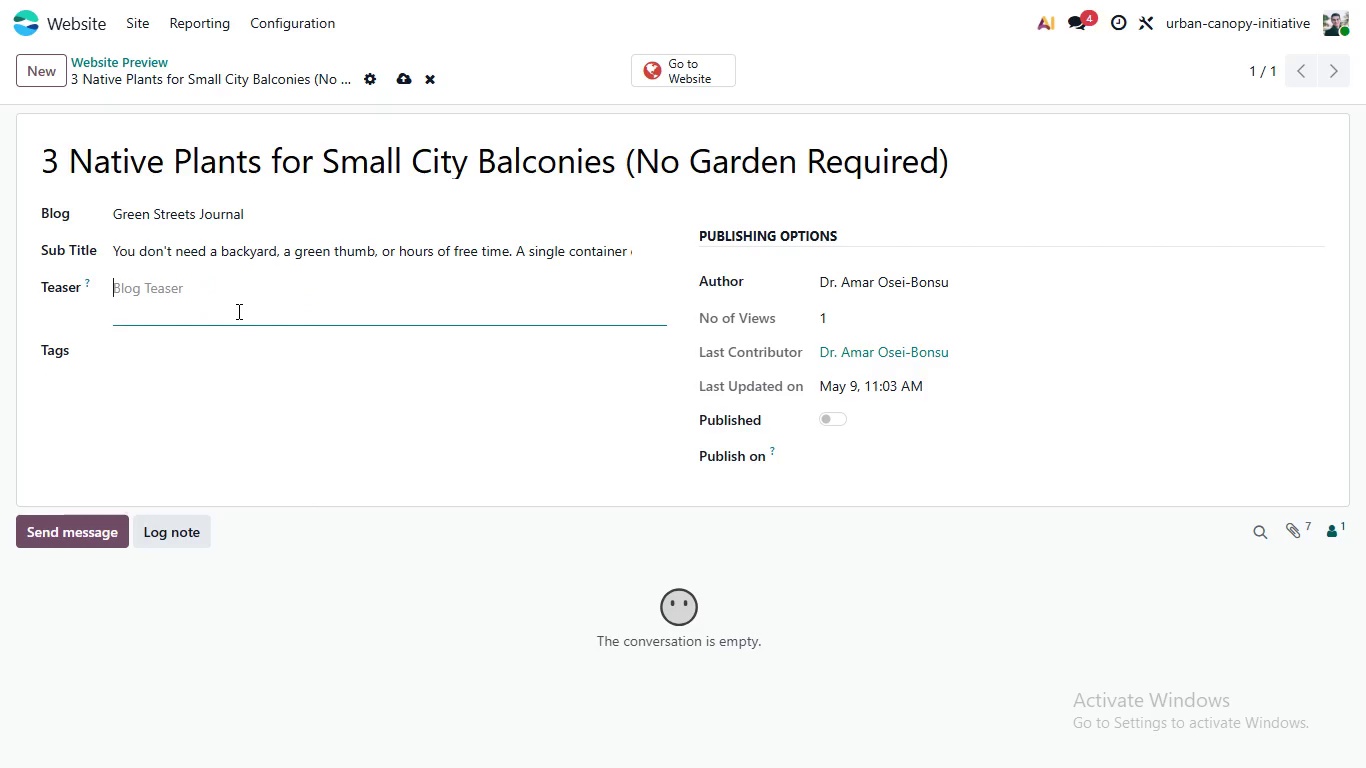 
key(Backspace)
type(You dont)
key(Backspace)
type(;t)
key(Backspace)
key(Backspace)
type('t nee a )
key(Backspace)
key(Backspace)
key(Backspace)
type(d a backyard to support local biodiversity. THe)
key(Backspace)
key(Backspace)
type(hese three native plants thrive i ncontaners on any )
 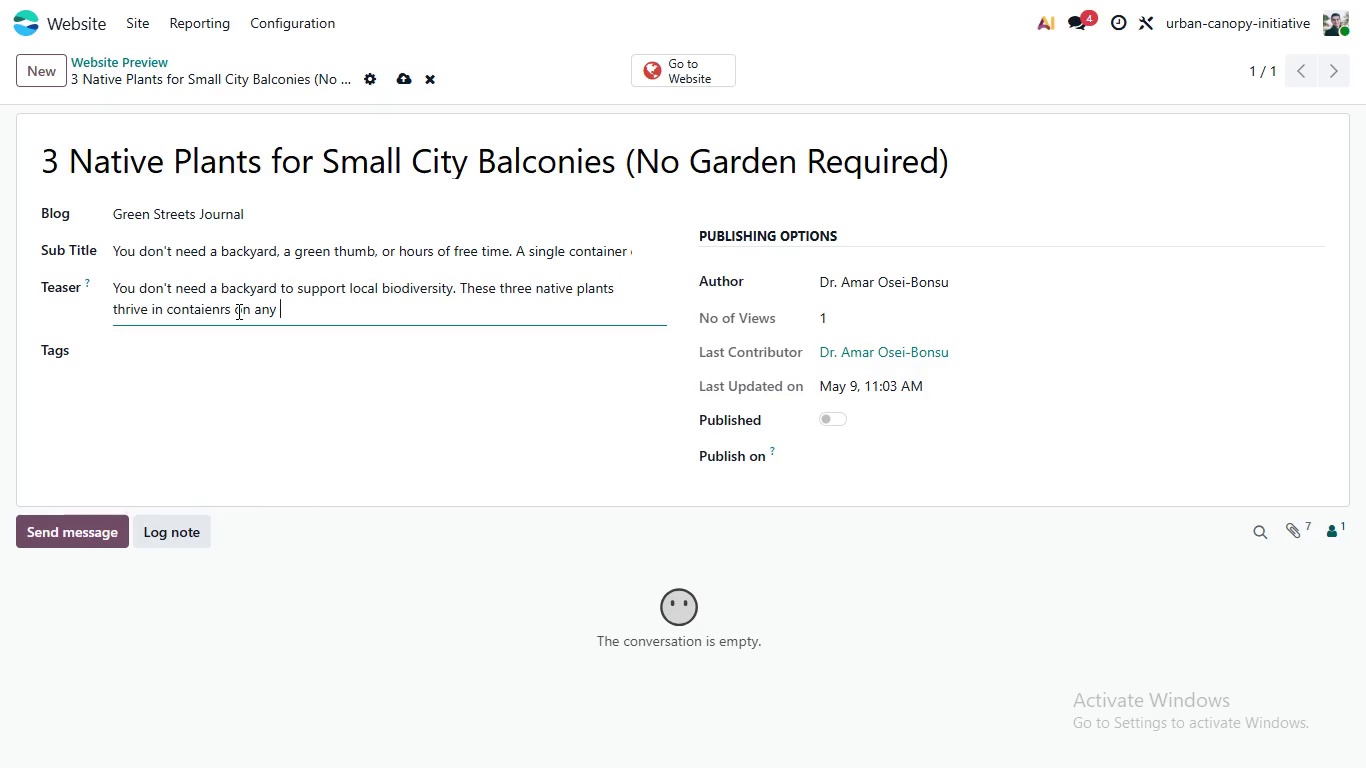 
type(city)
 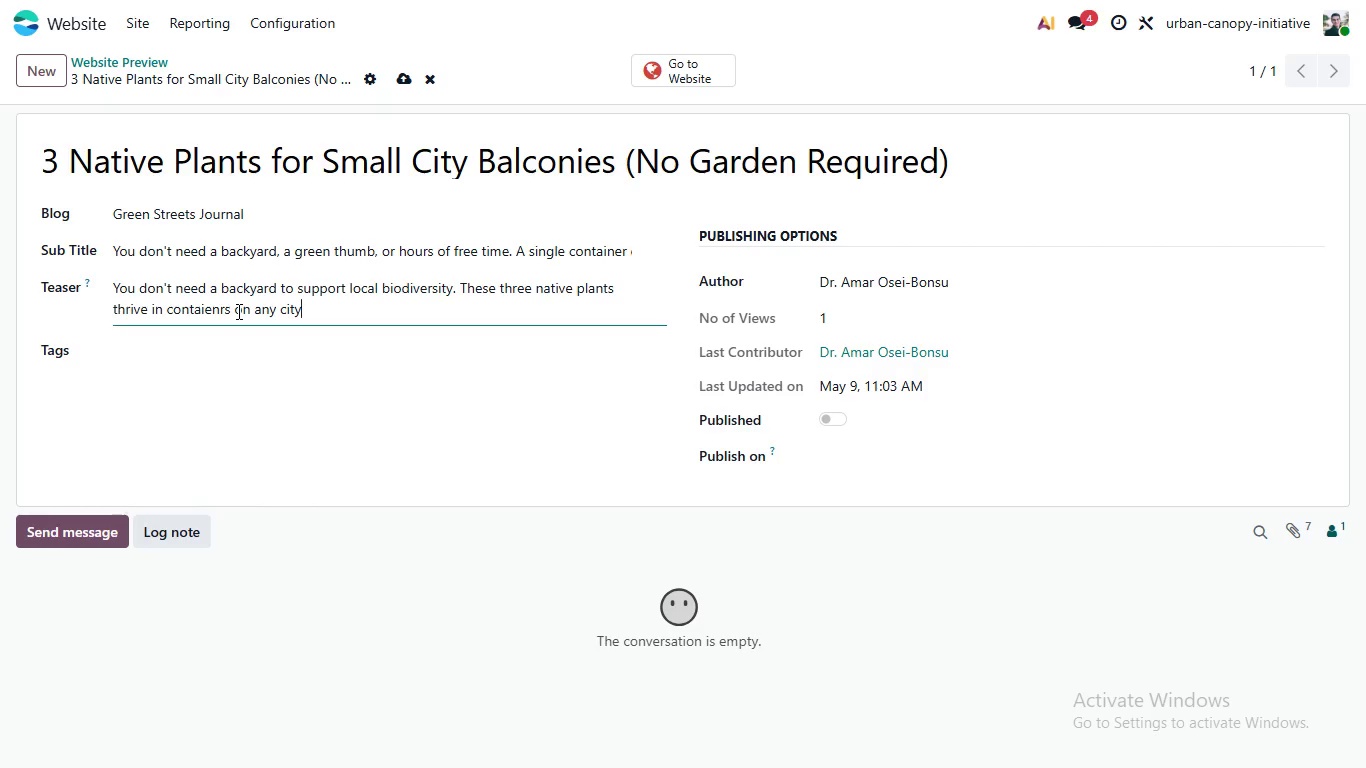 
type(b)
key(Backspace)
type( balcony, adn they're magnets for bees, butterflis, and birdd)
key(Backspace)
type(s.)
 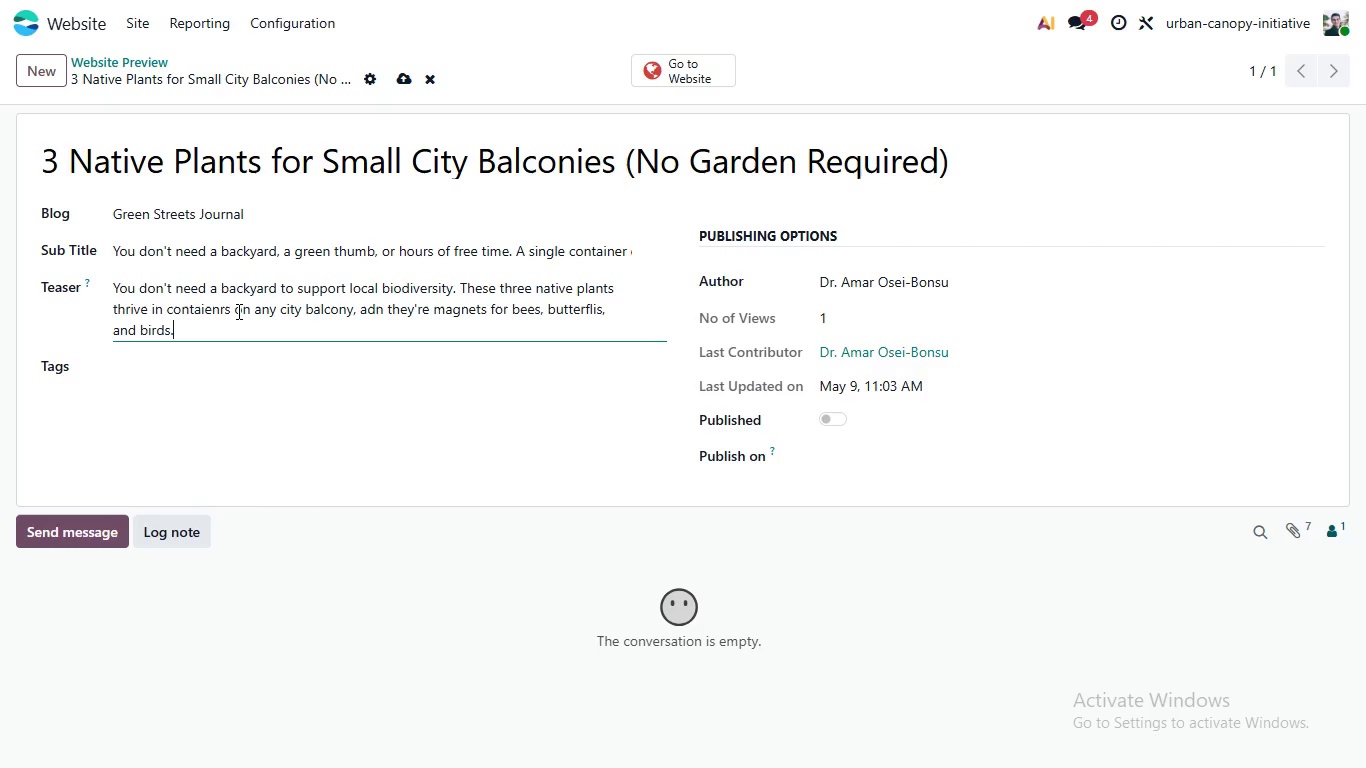 
wait(17.48)
 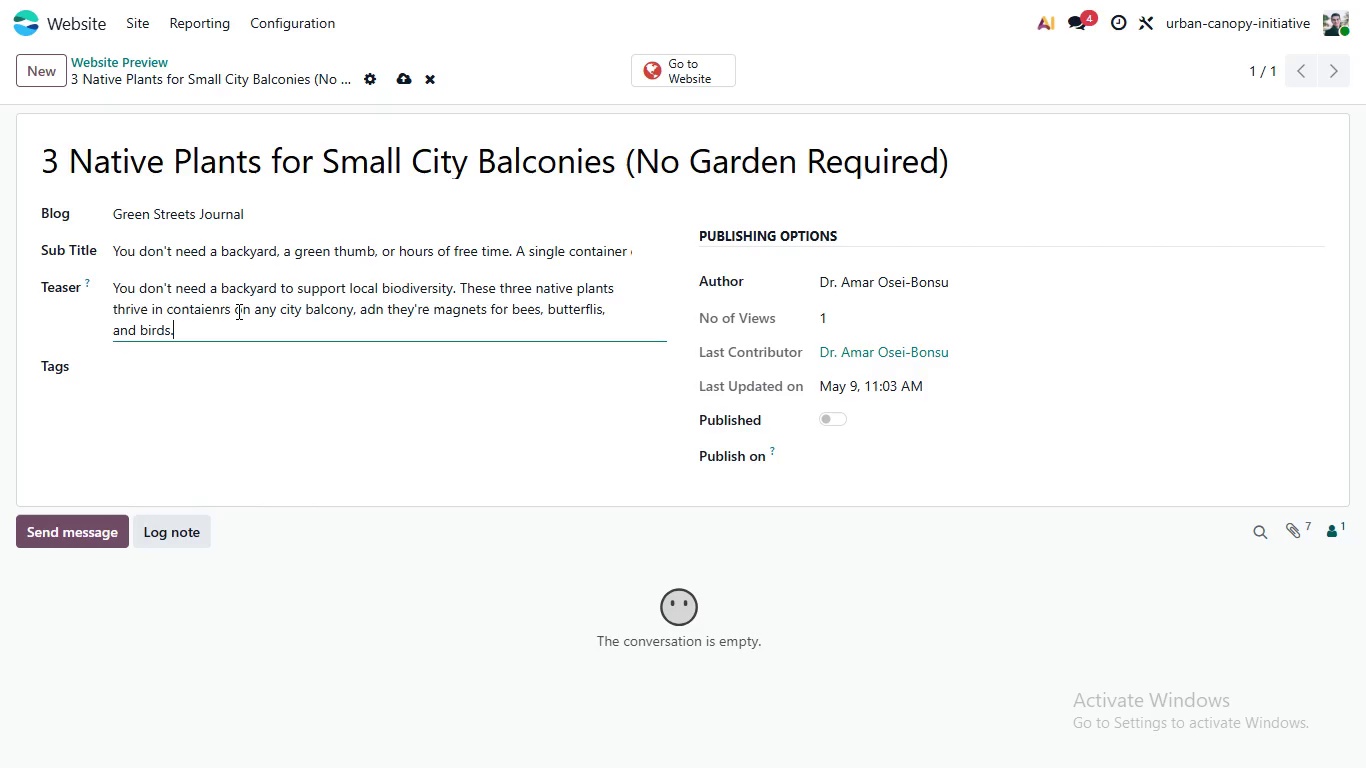 
left_click([378, 305])
 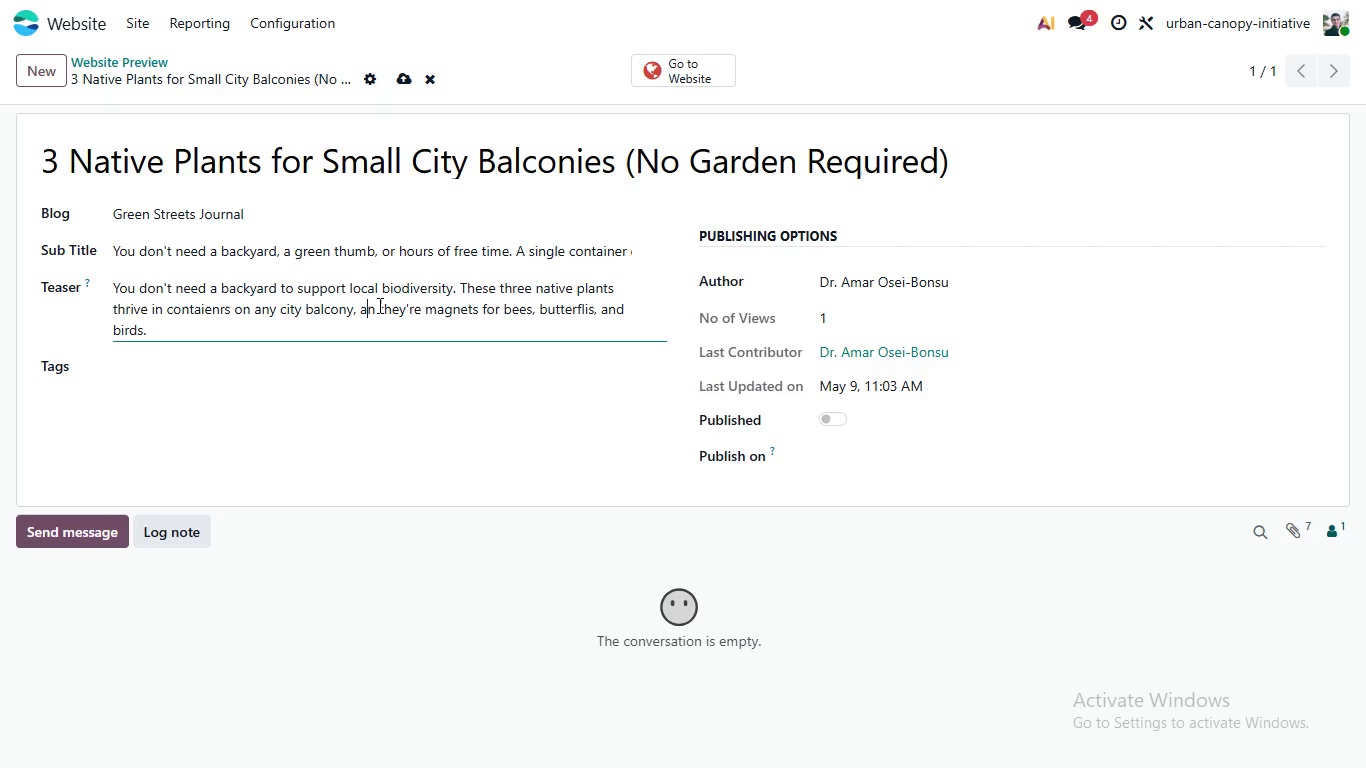 
key(Backspace)
 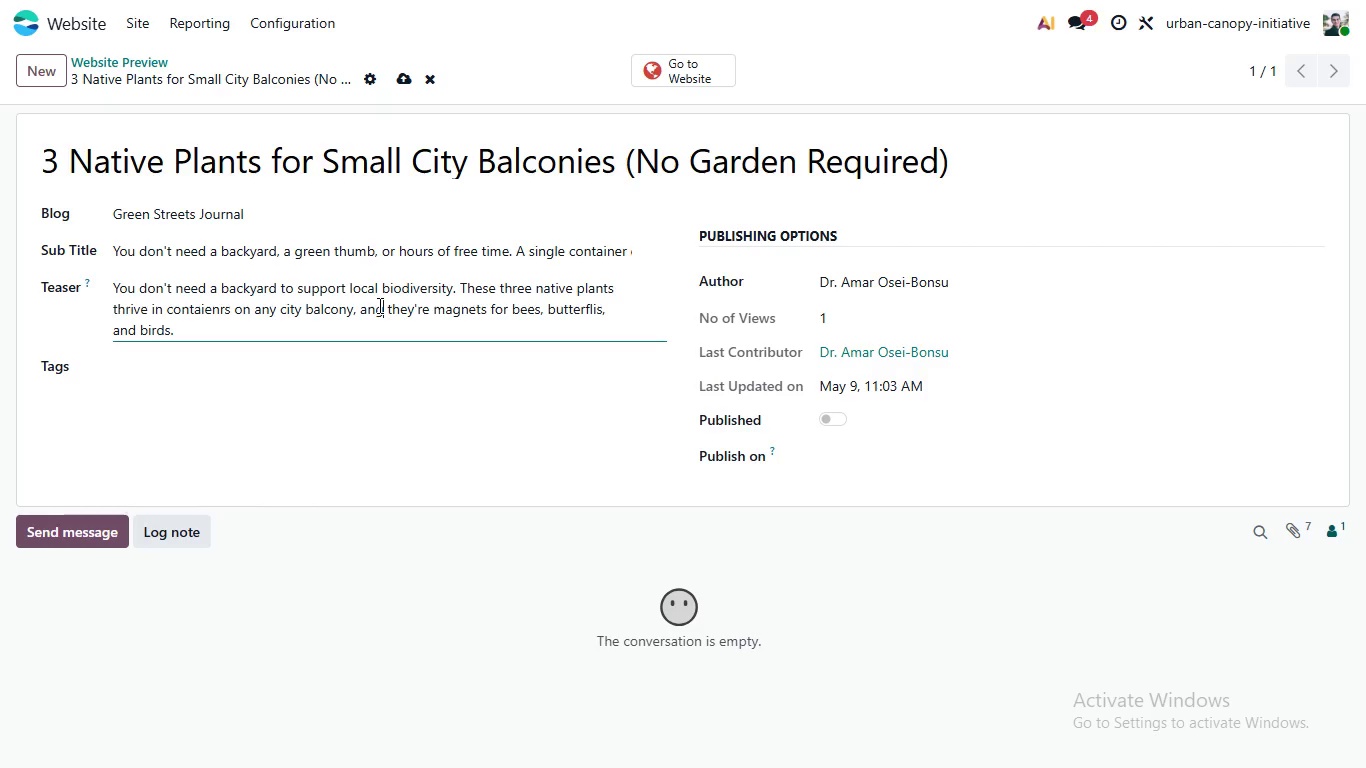 
key(ArrowRight)
 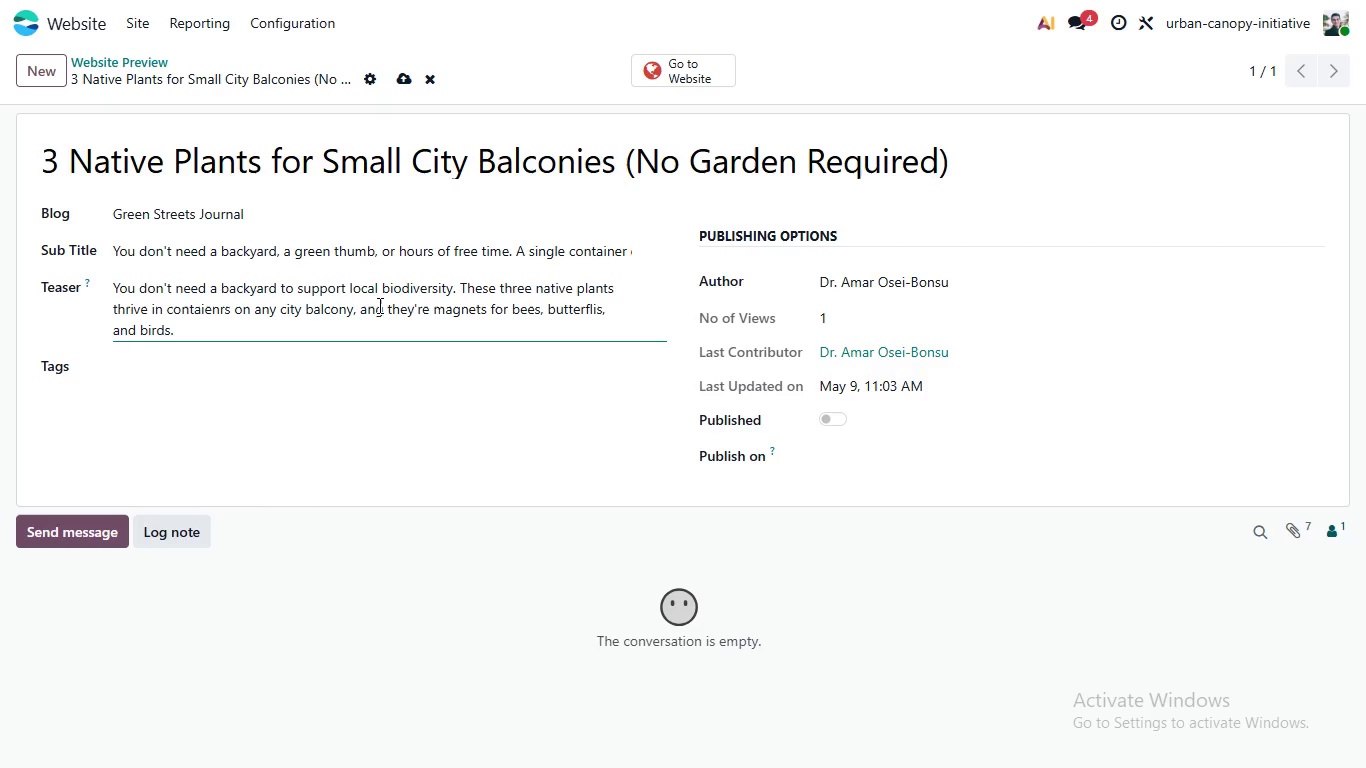 
key(G)
 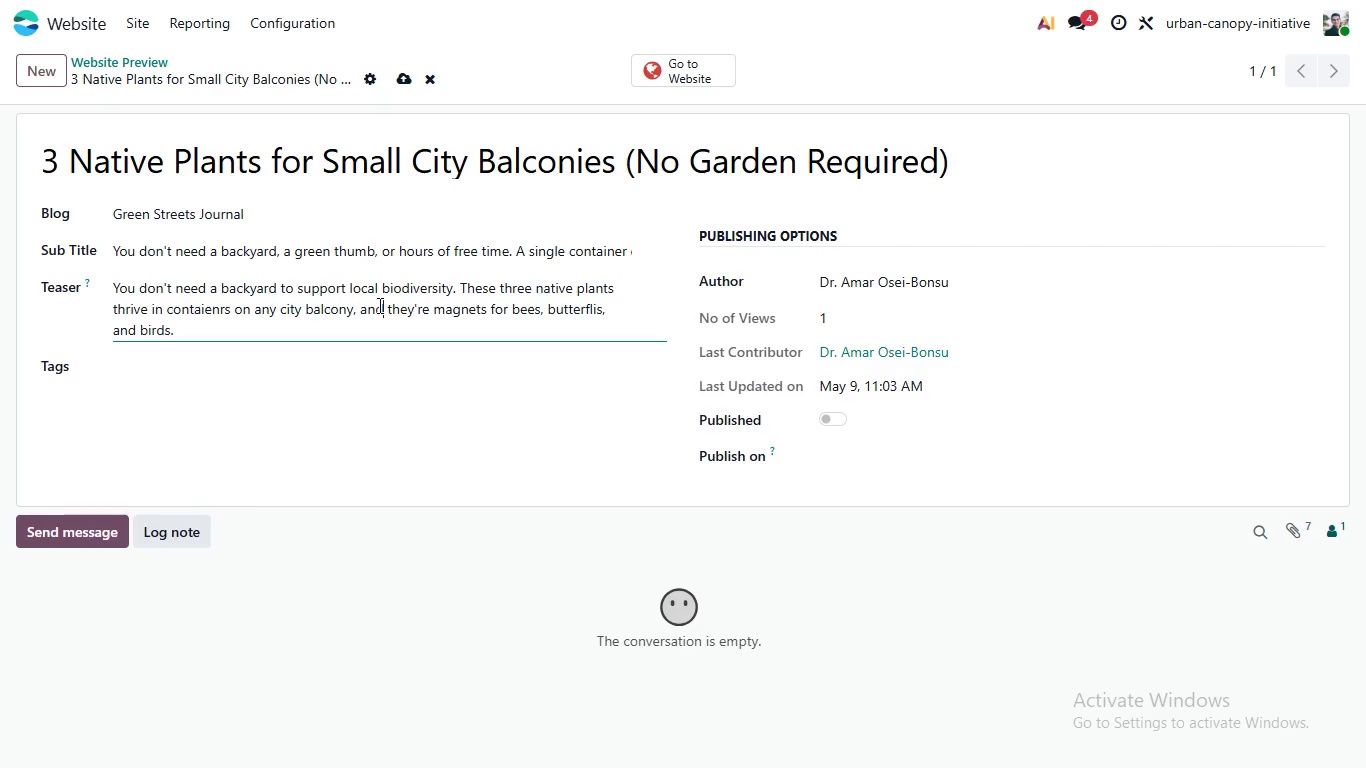 
key(Backspace)
 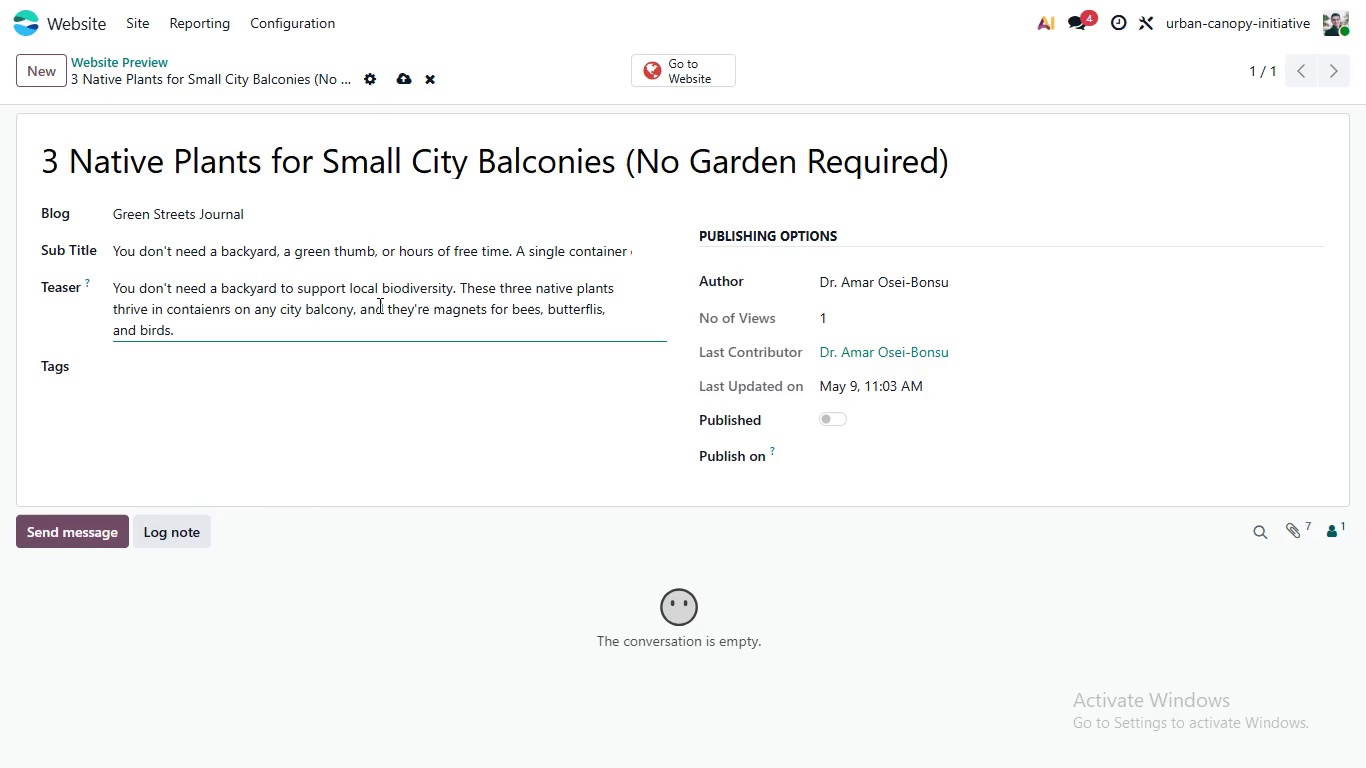 
key(D)
 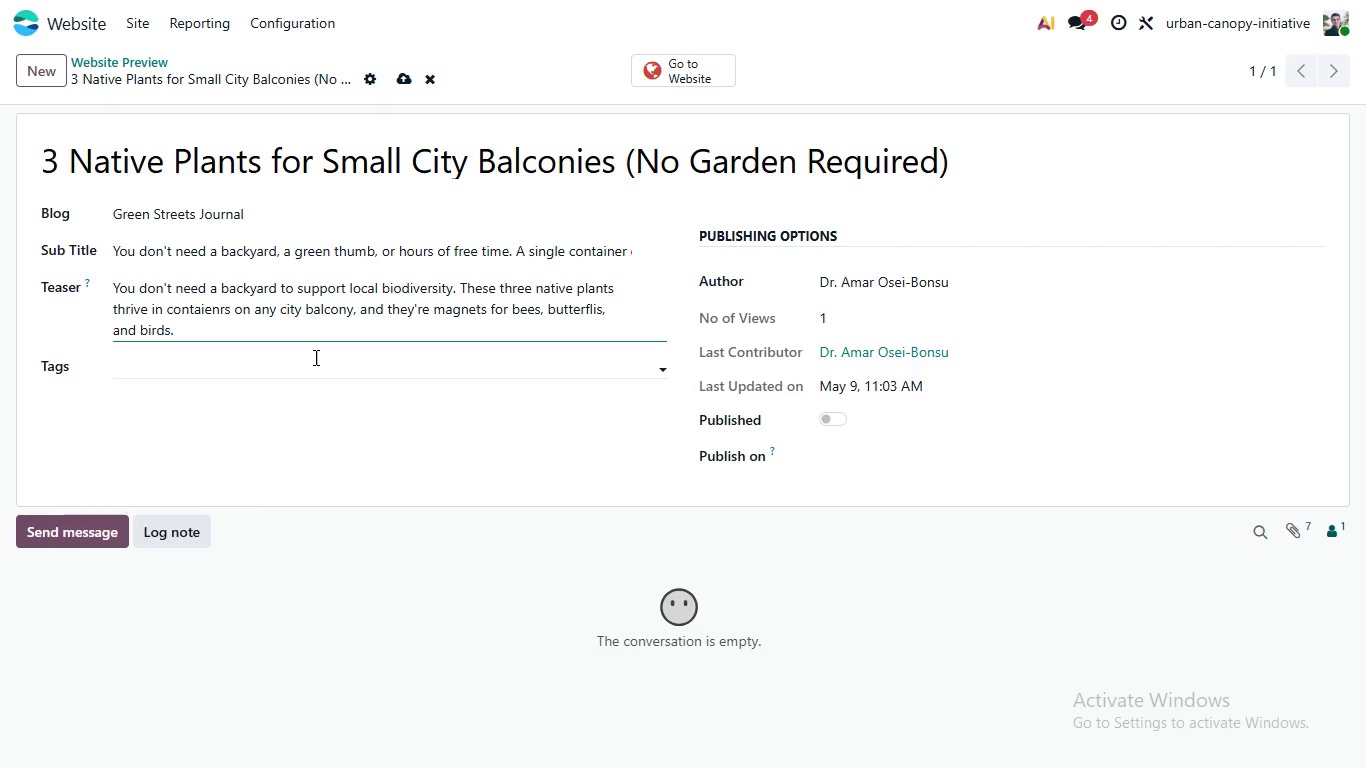 
left_click([314, 357])
 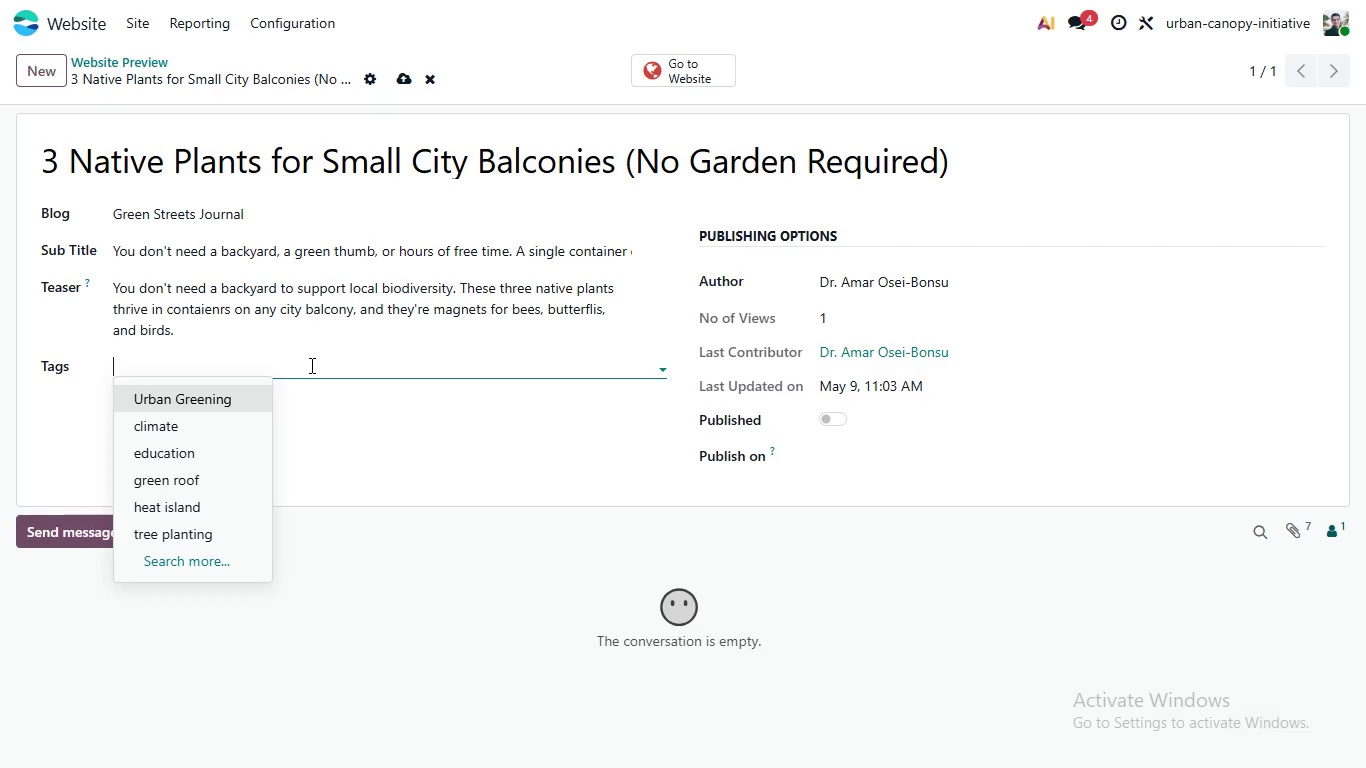 
wait(8.16)
 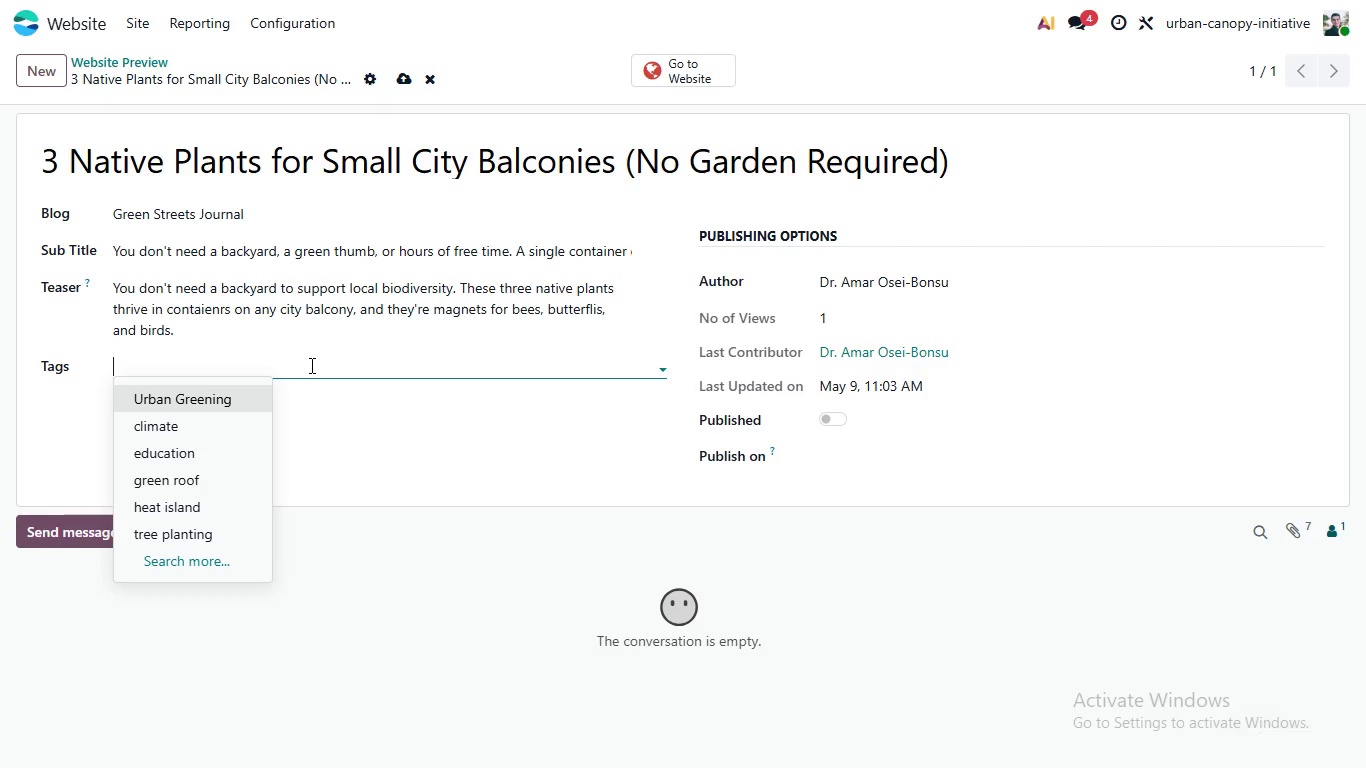 
left_click([597, 306])
 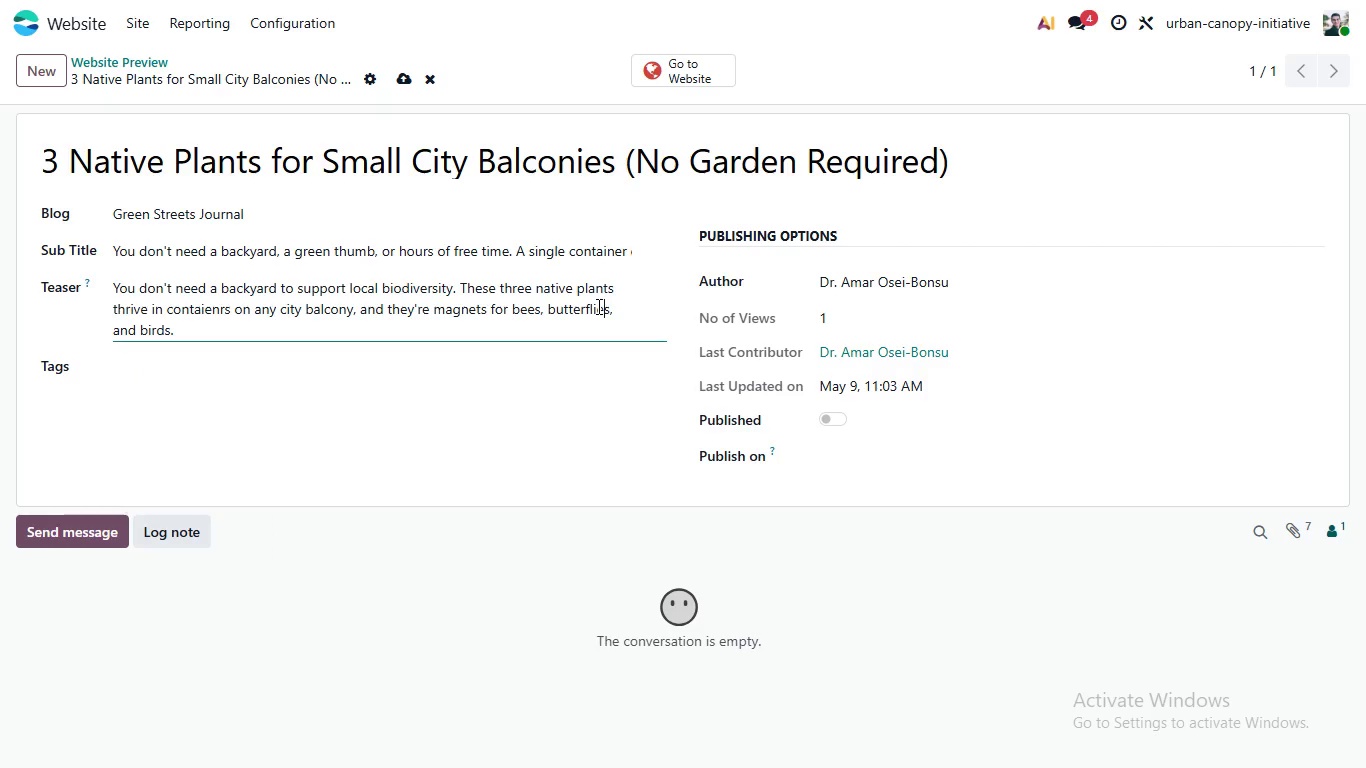 
key(E)
 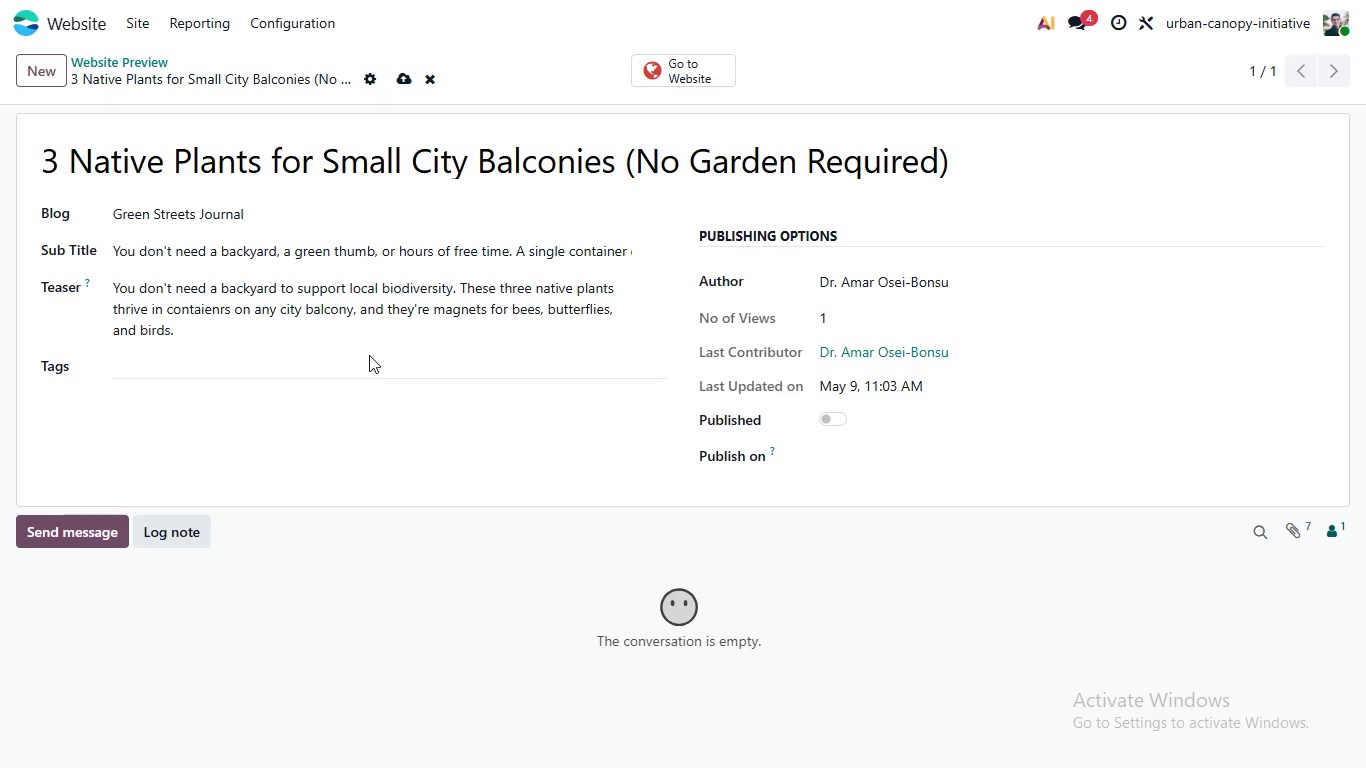 
left_click([369, 355])
 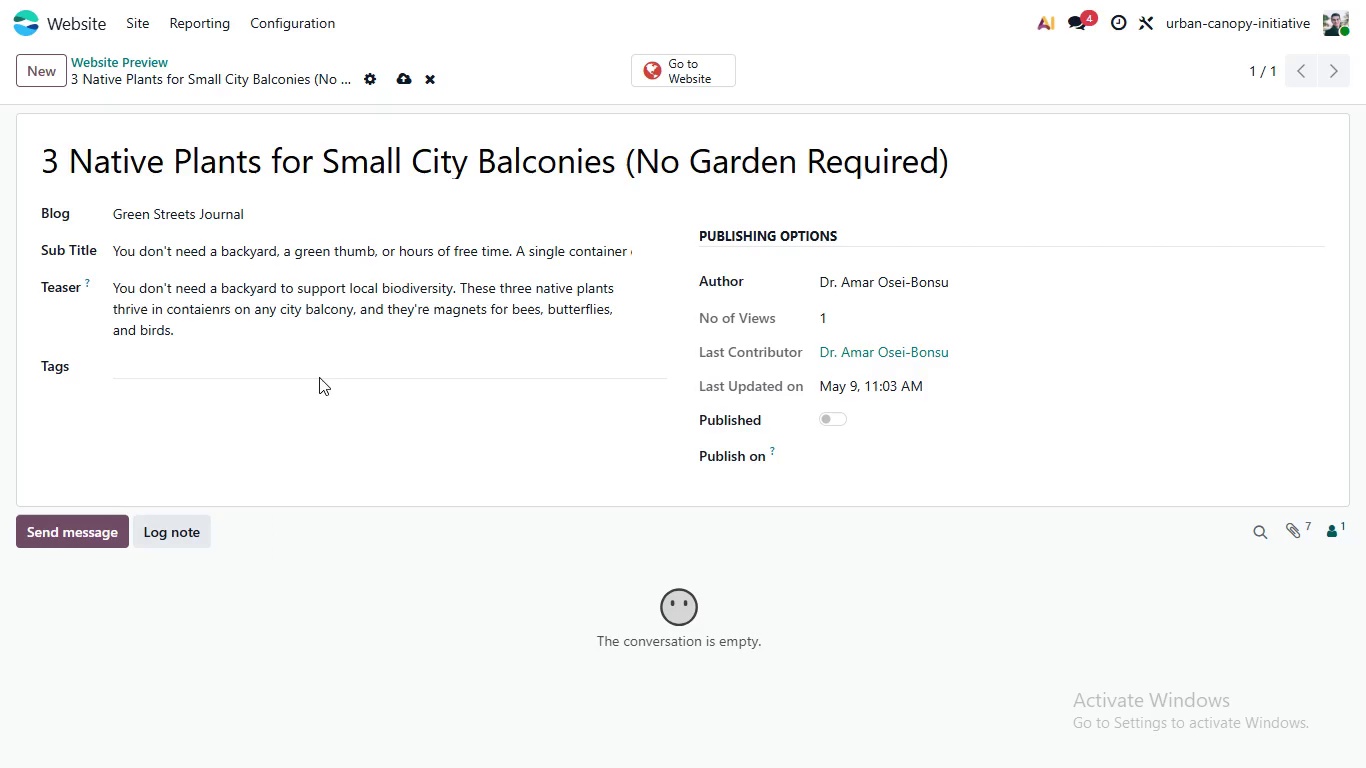 
left_click([321, 381])
 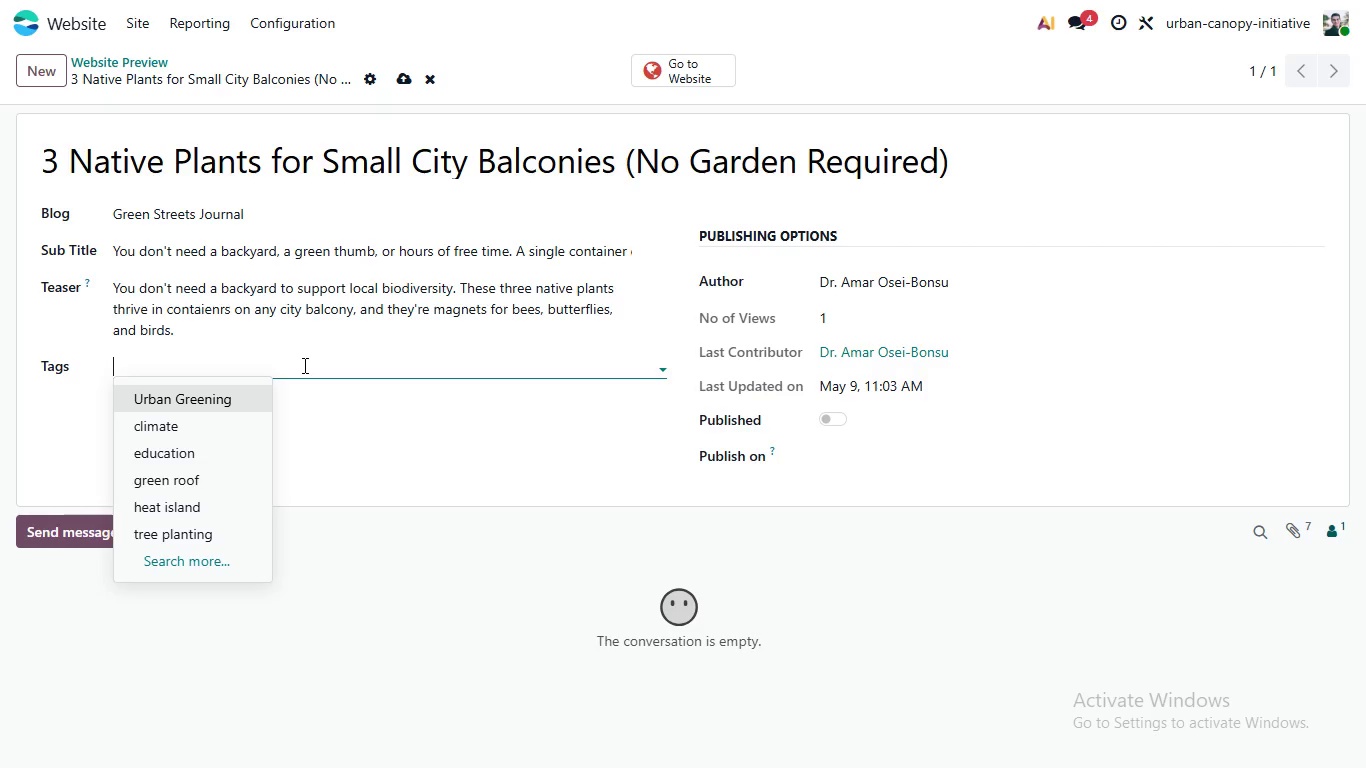 
left_click([303, 365])
 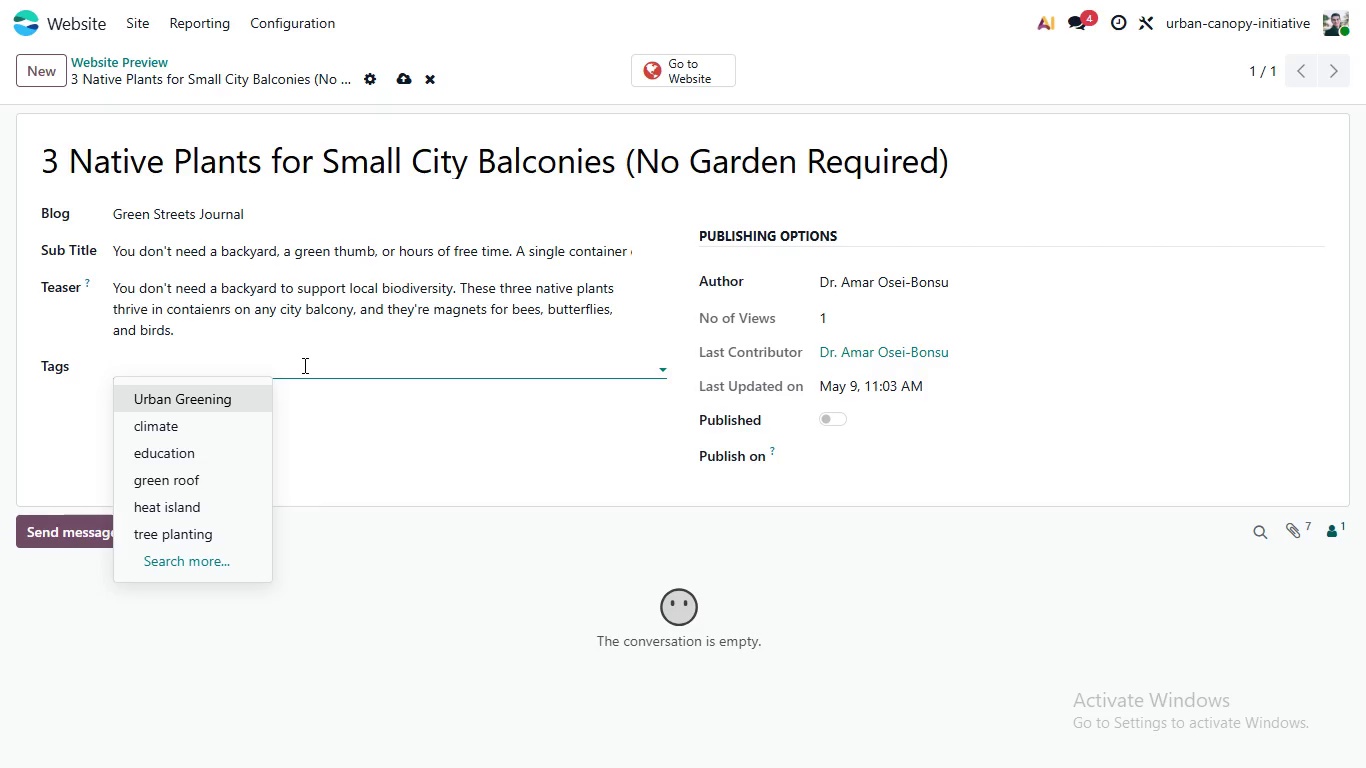 
wait(9.59)
 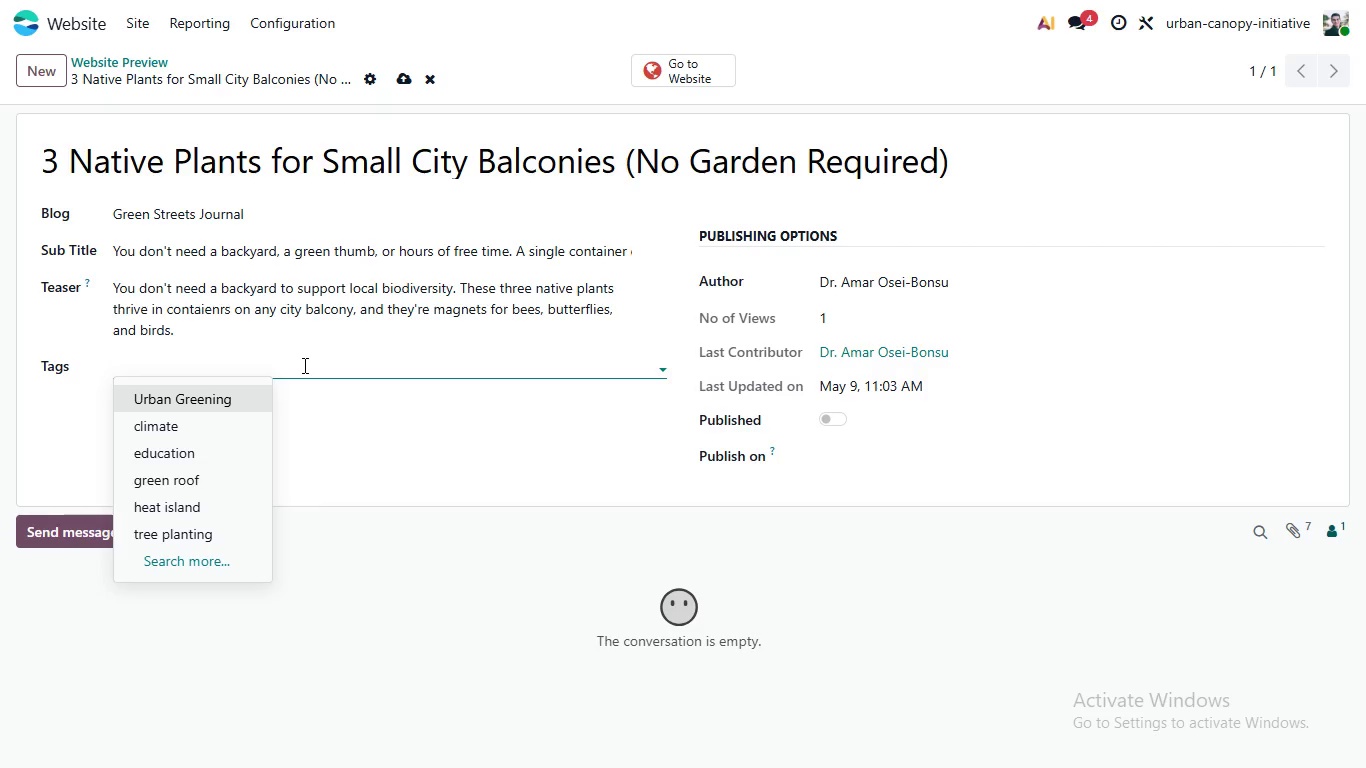 
key(Enter)
 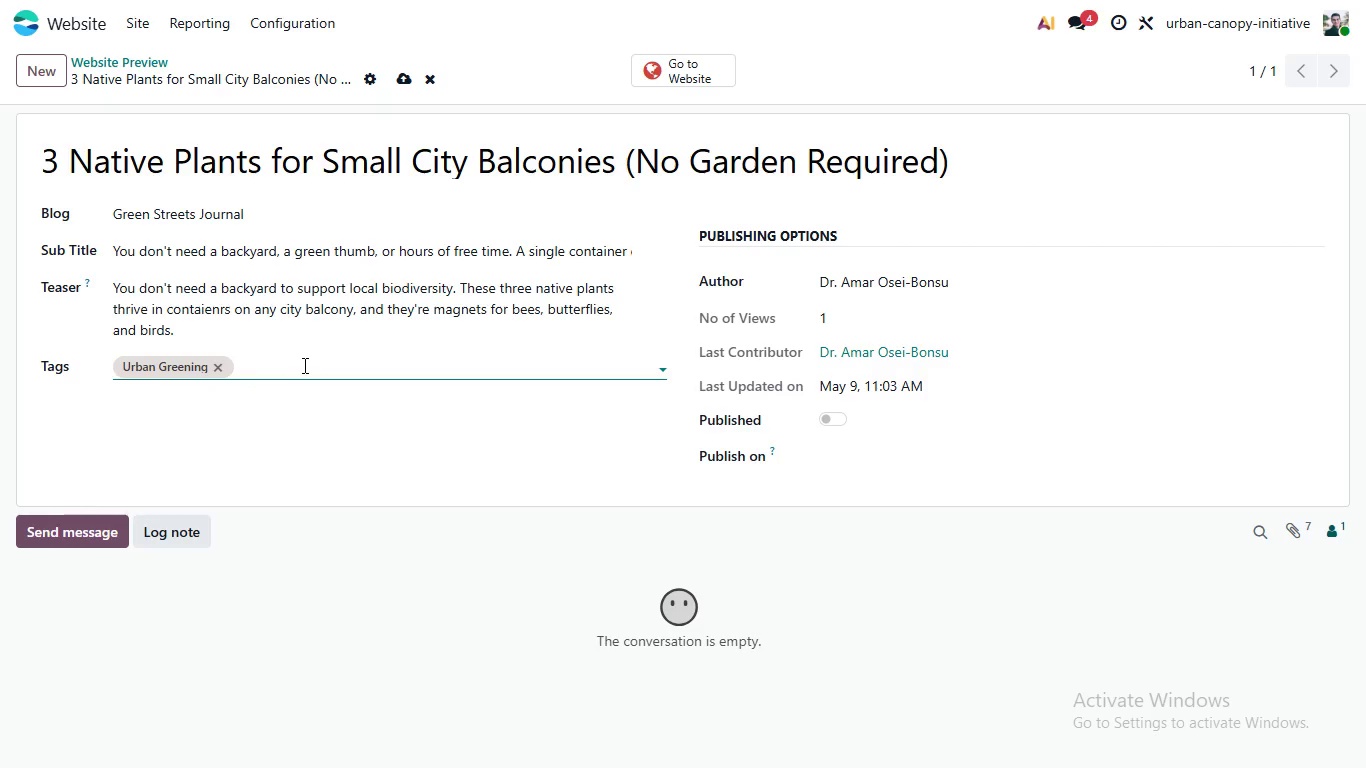 
wait(5.92)
 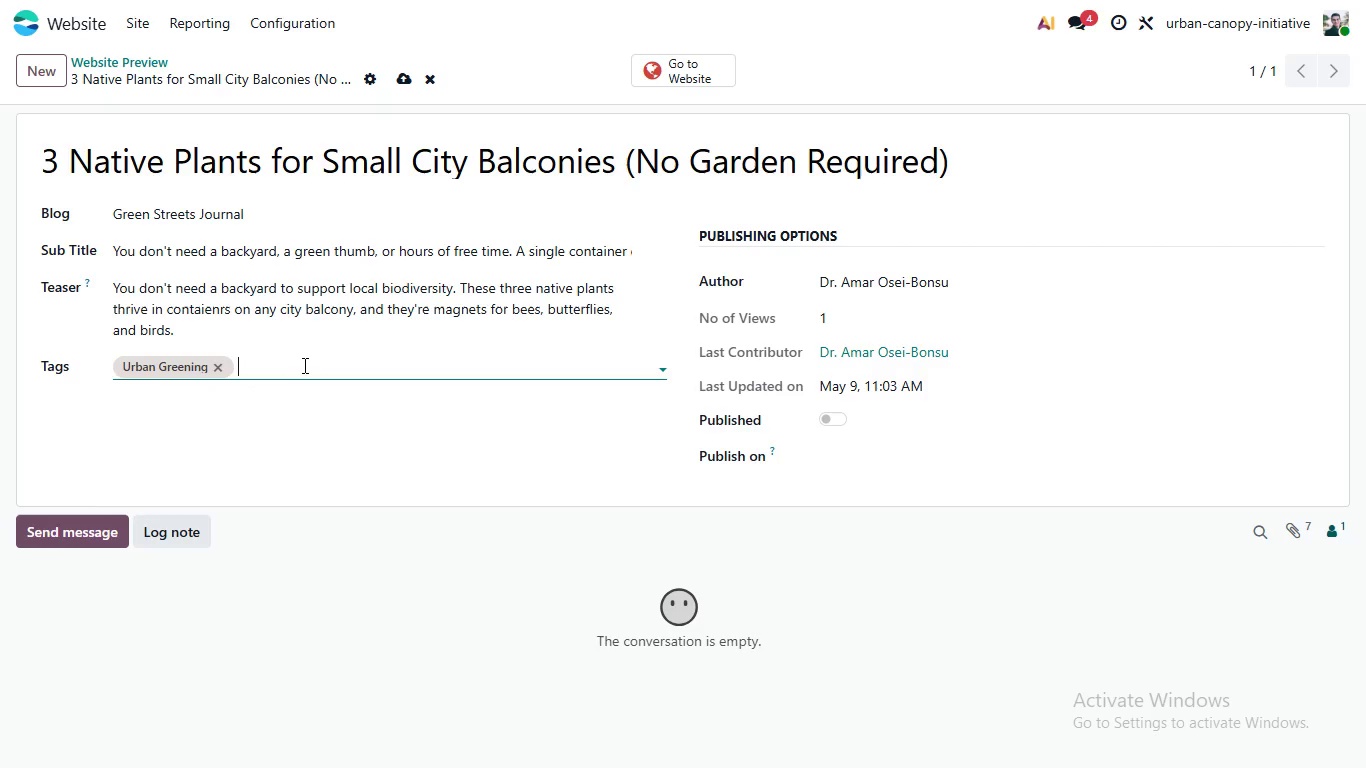 
type(pollinators)
 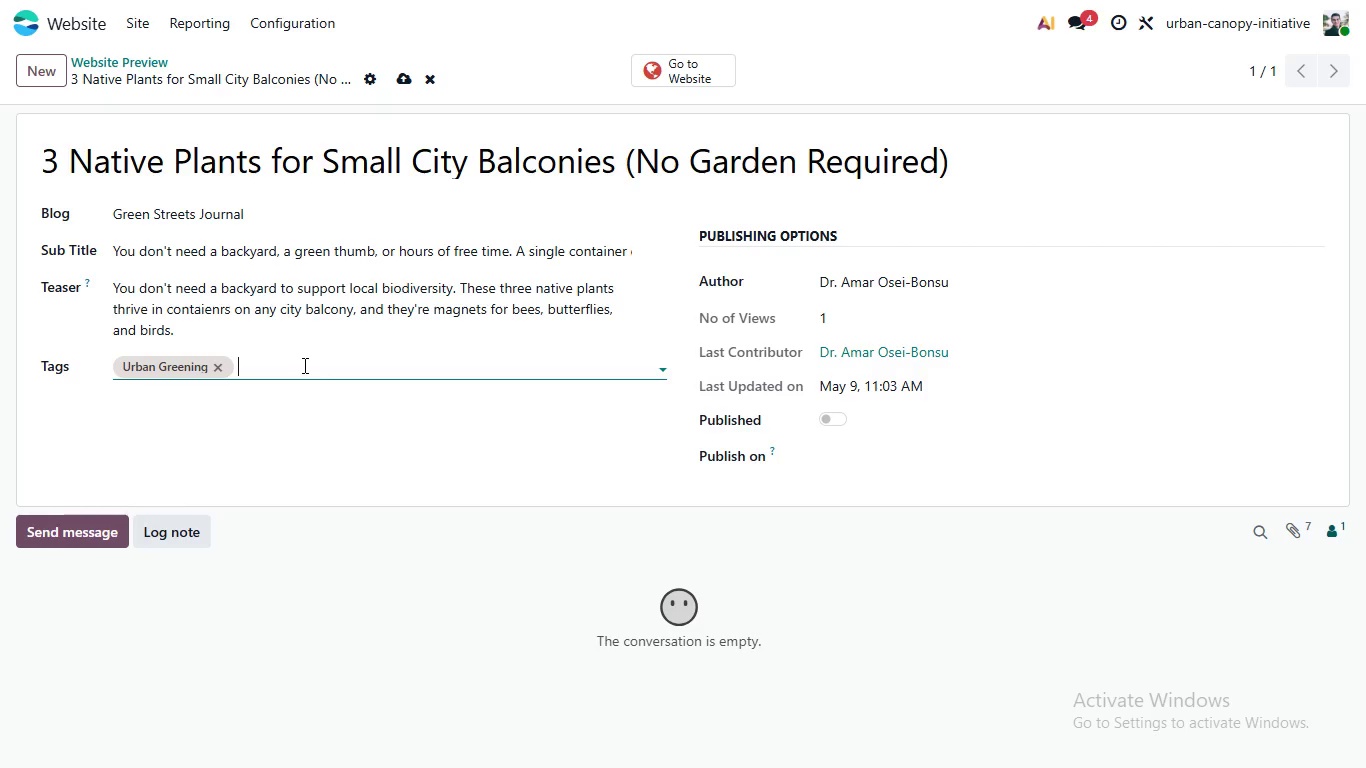 
key(Enter)
 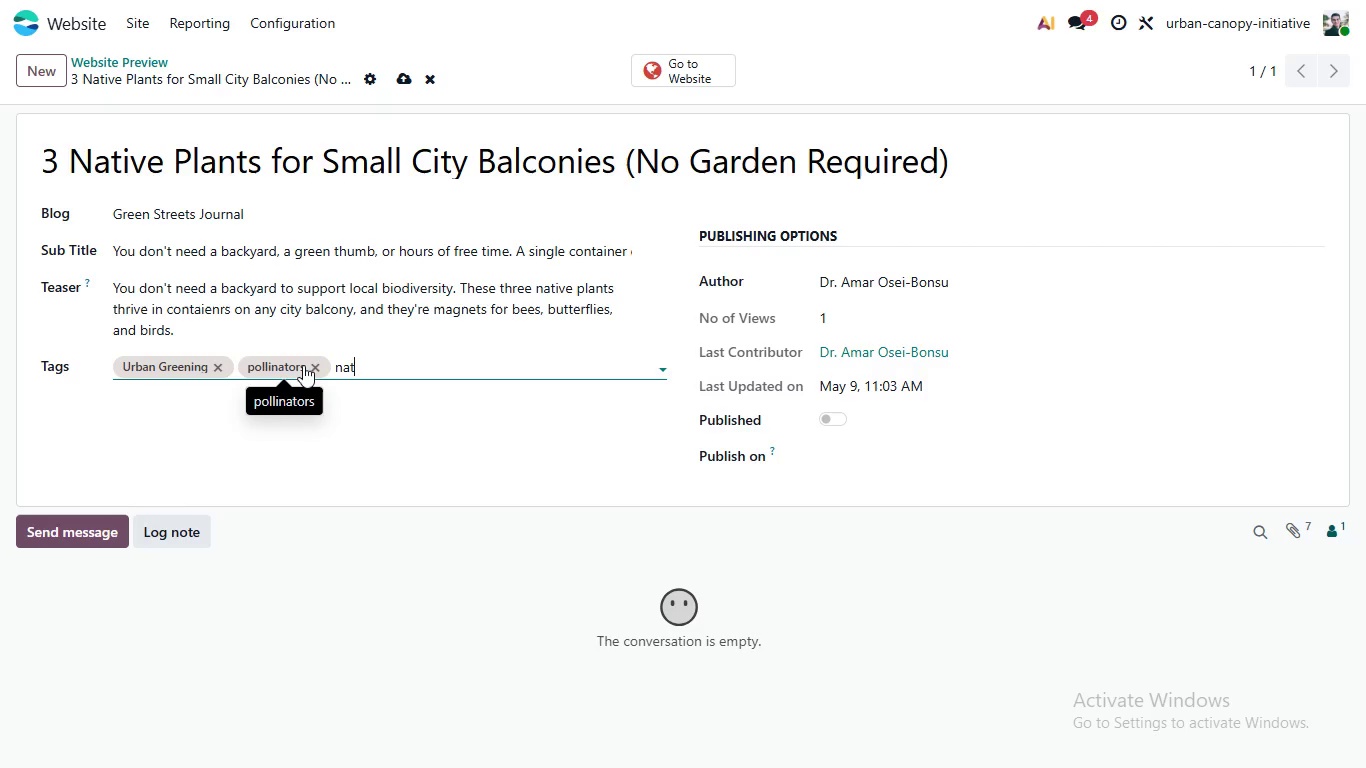 
type(native plants)
 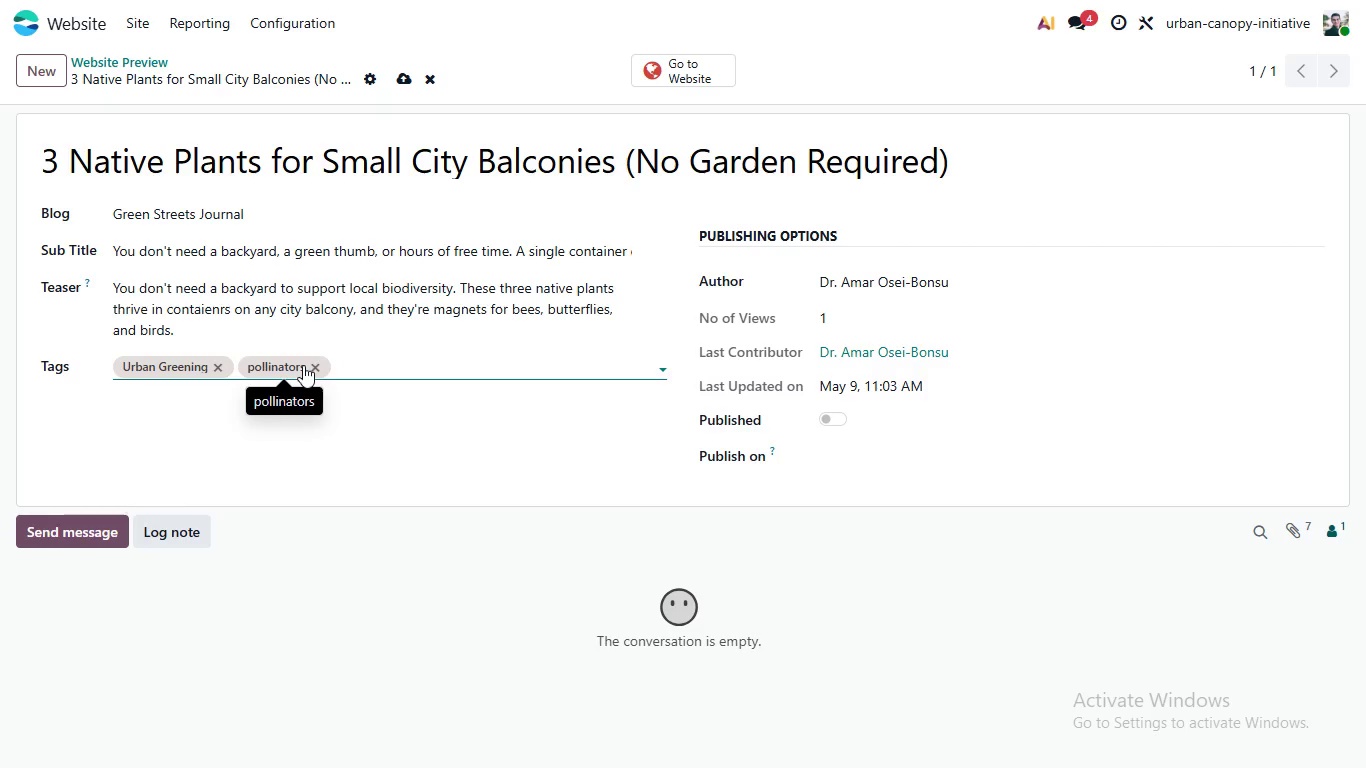 
key(Enter)
 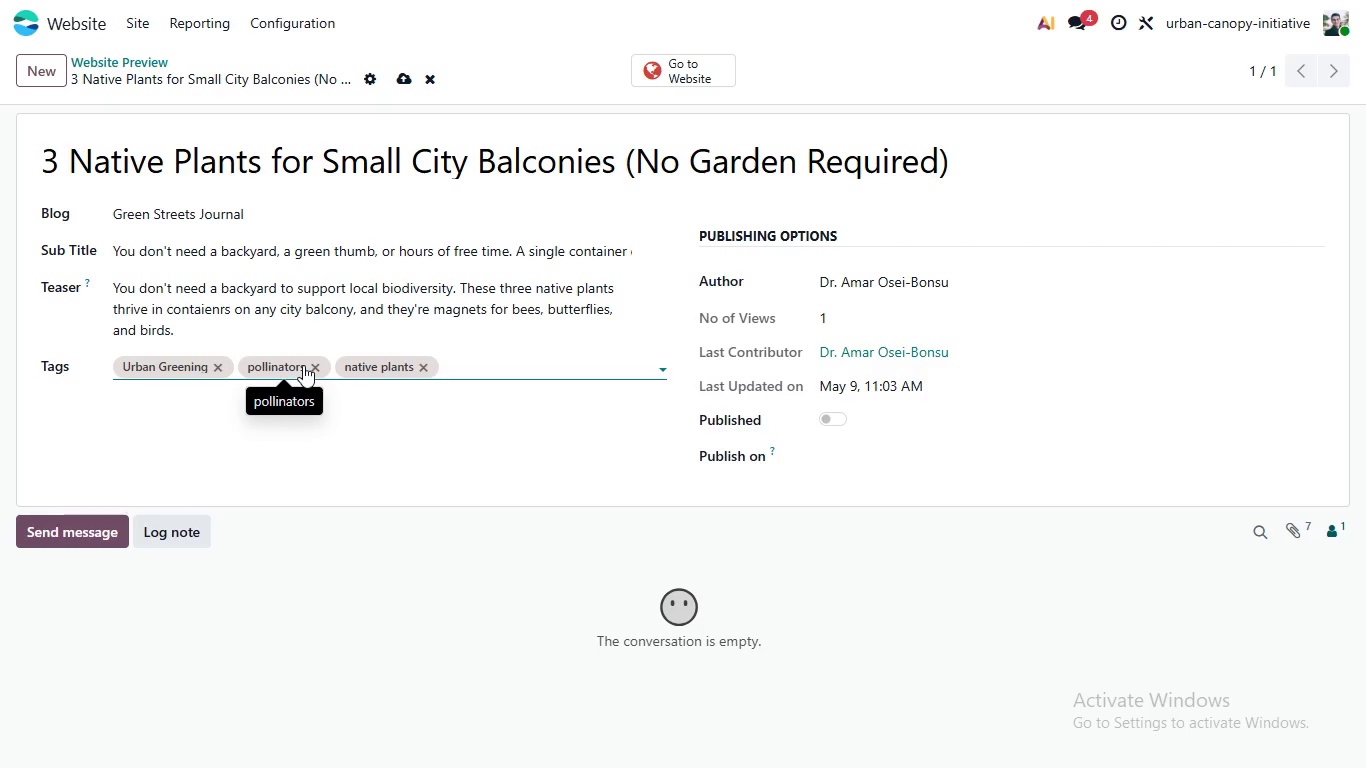 
type(balcony gardening)
 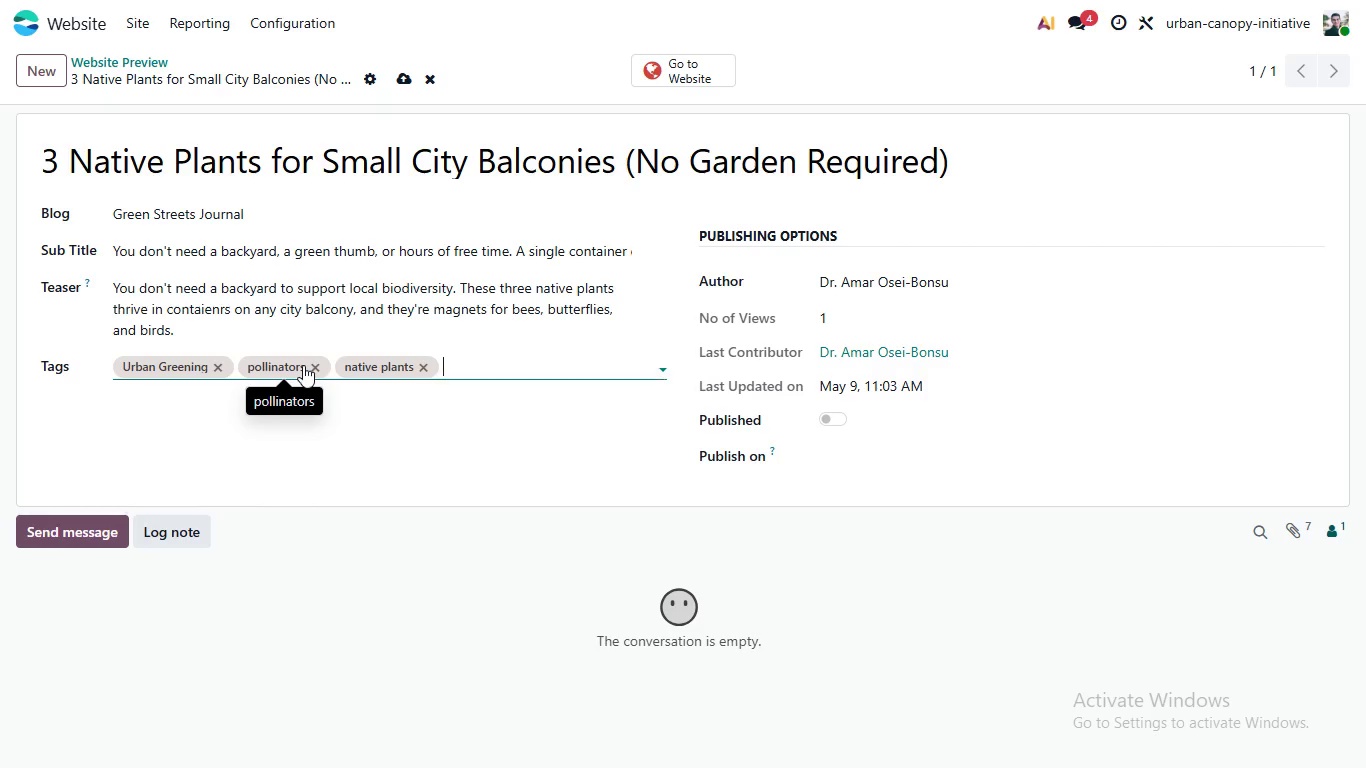 
key(Enter)
 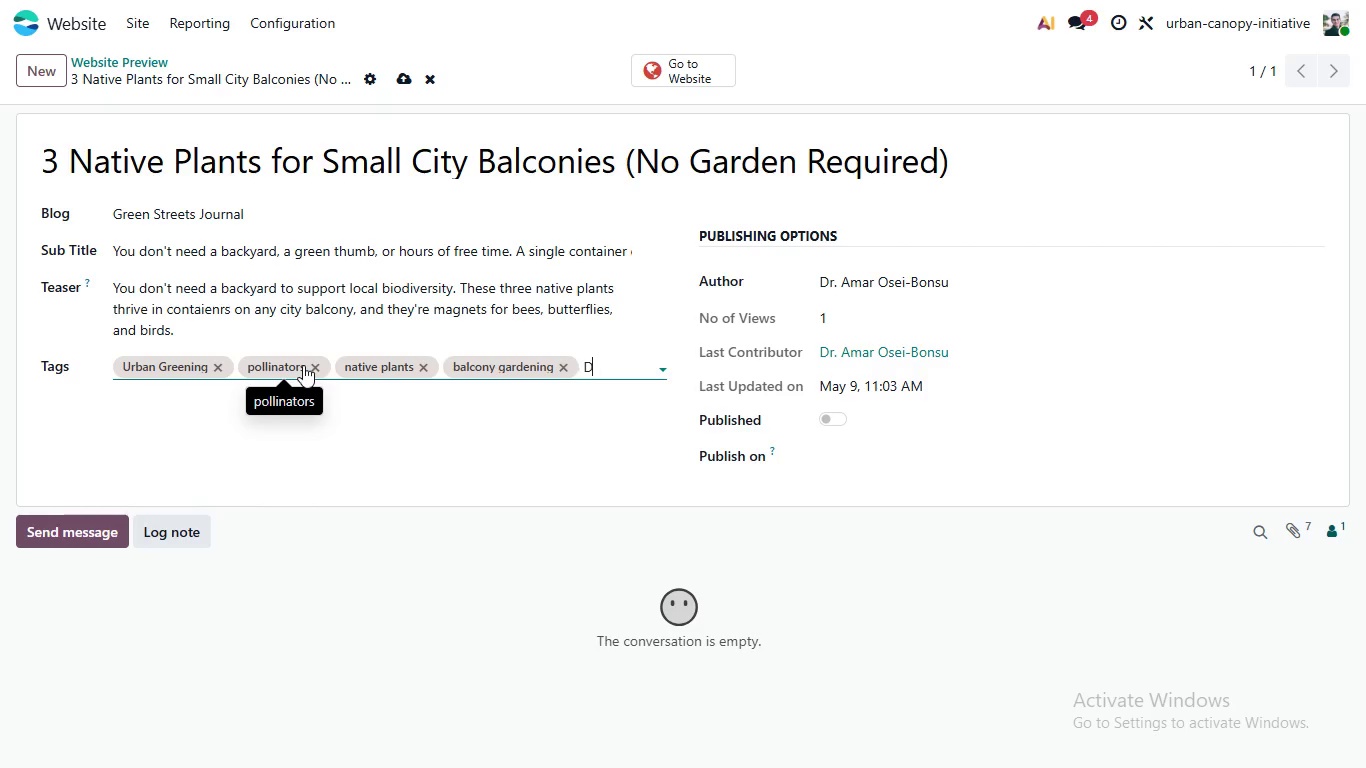 
type(DIY)
 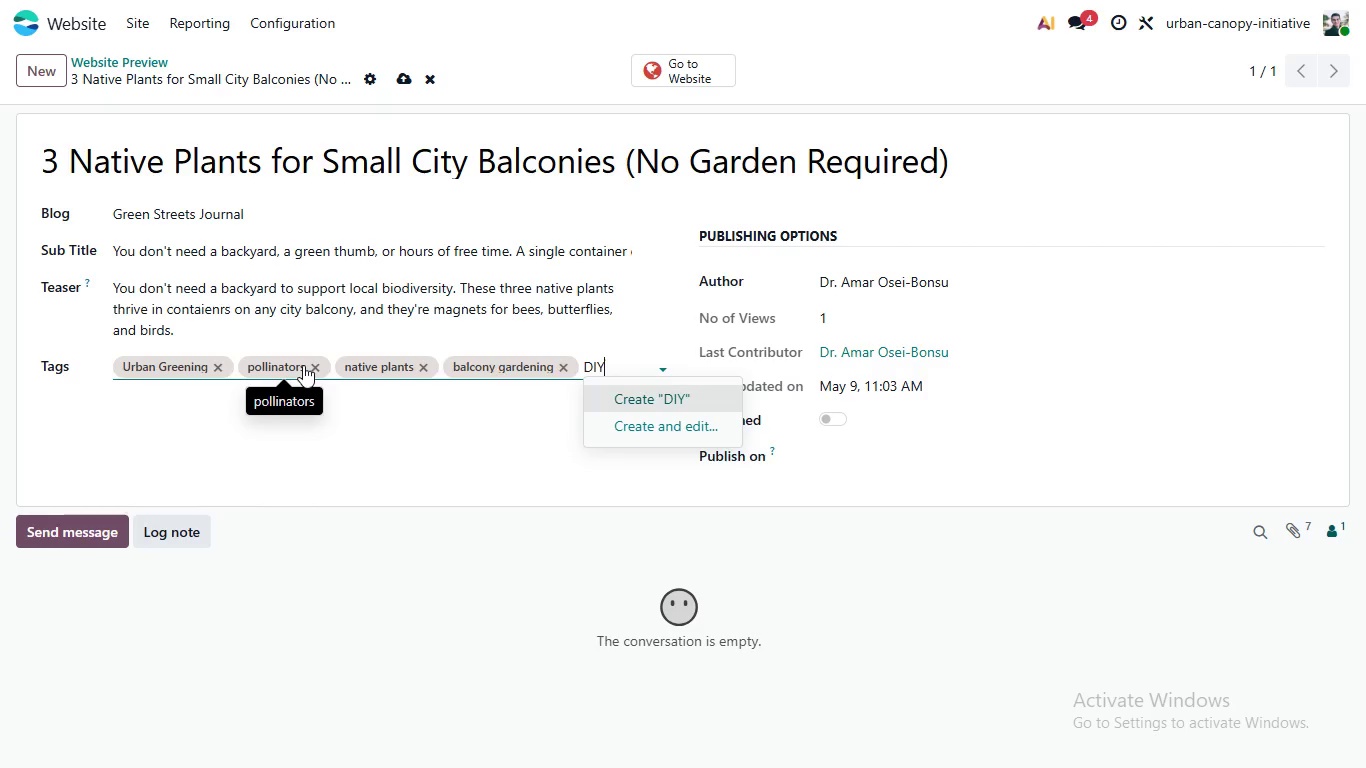 
key(Enter)
 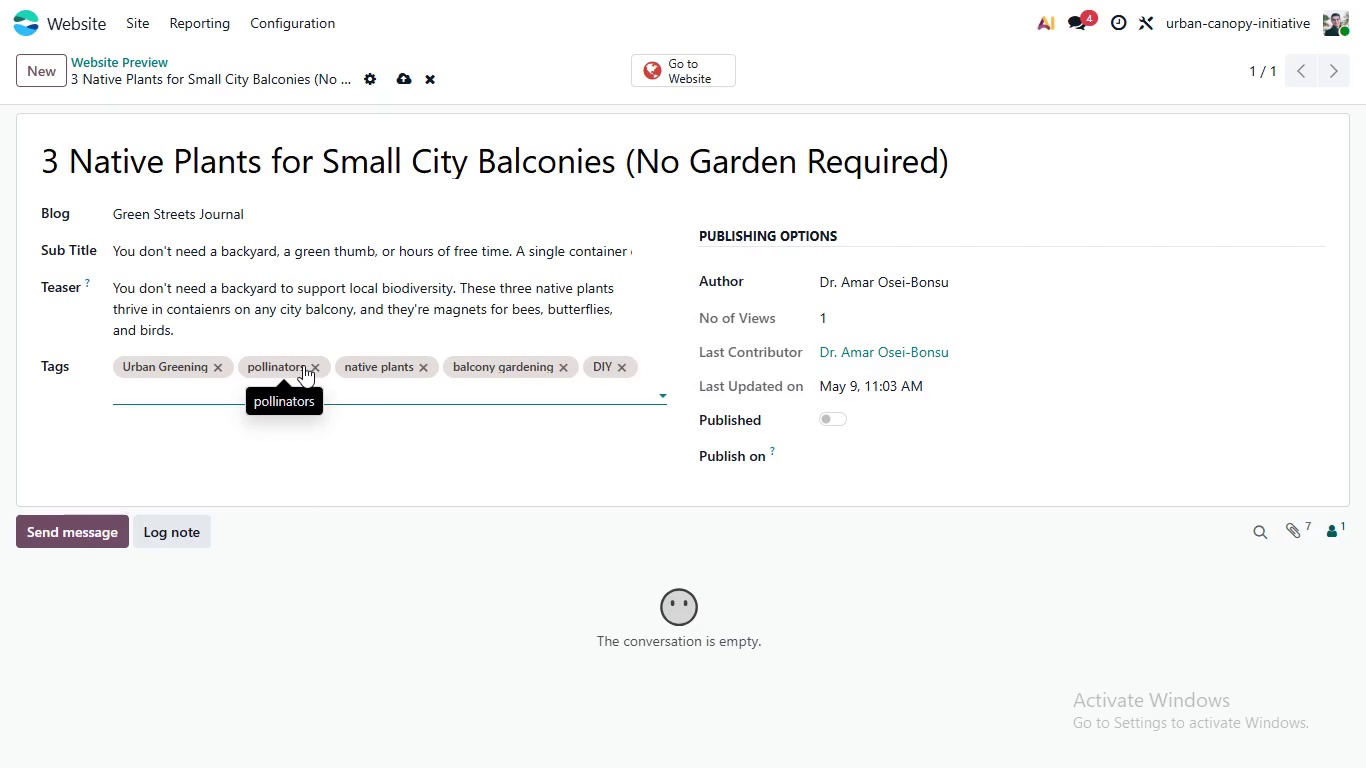 
type(E)
key(Backspace)
type(echinacea)
 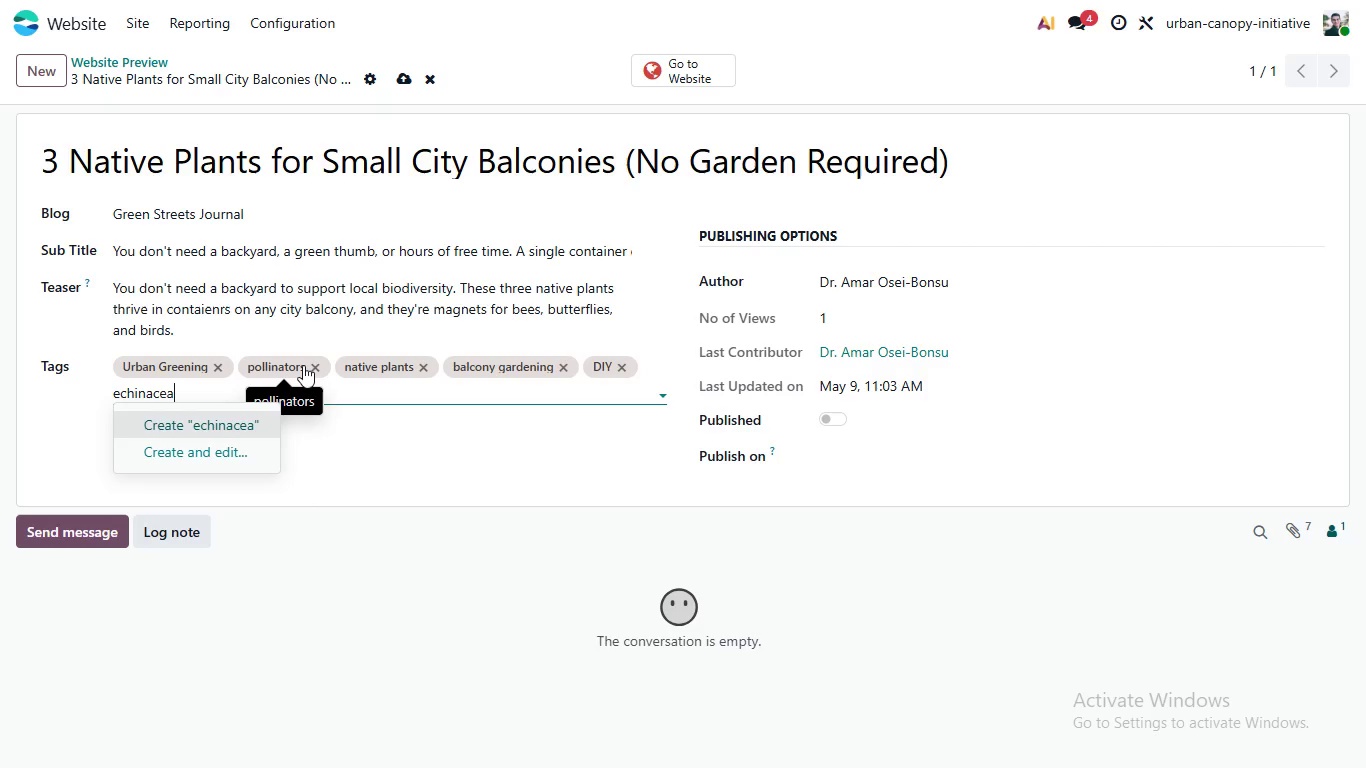 
key(Enter)
 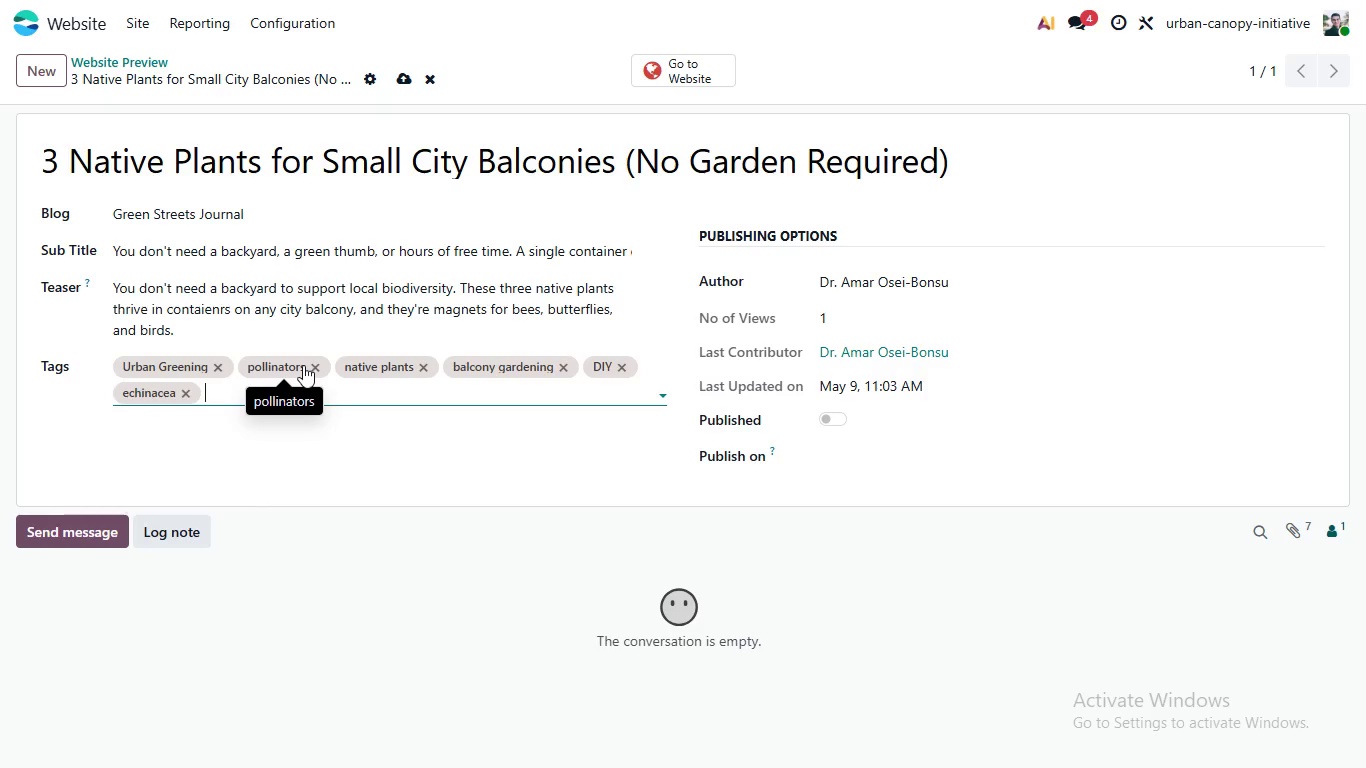 
type(container)
 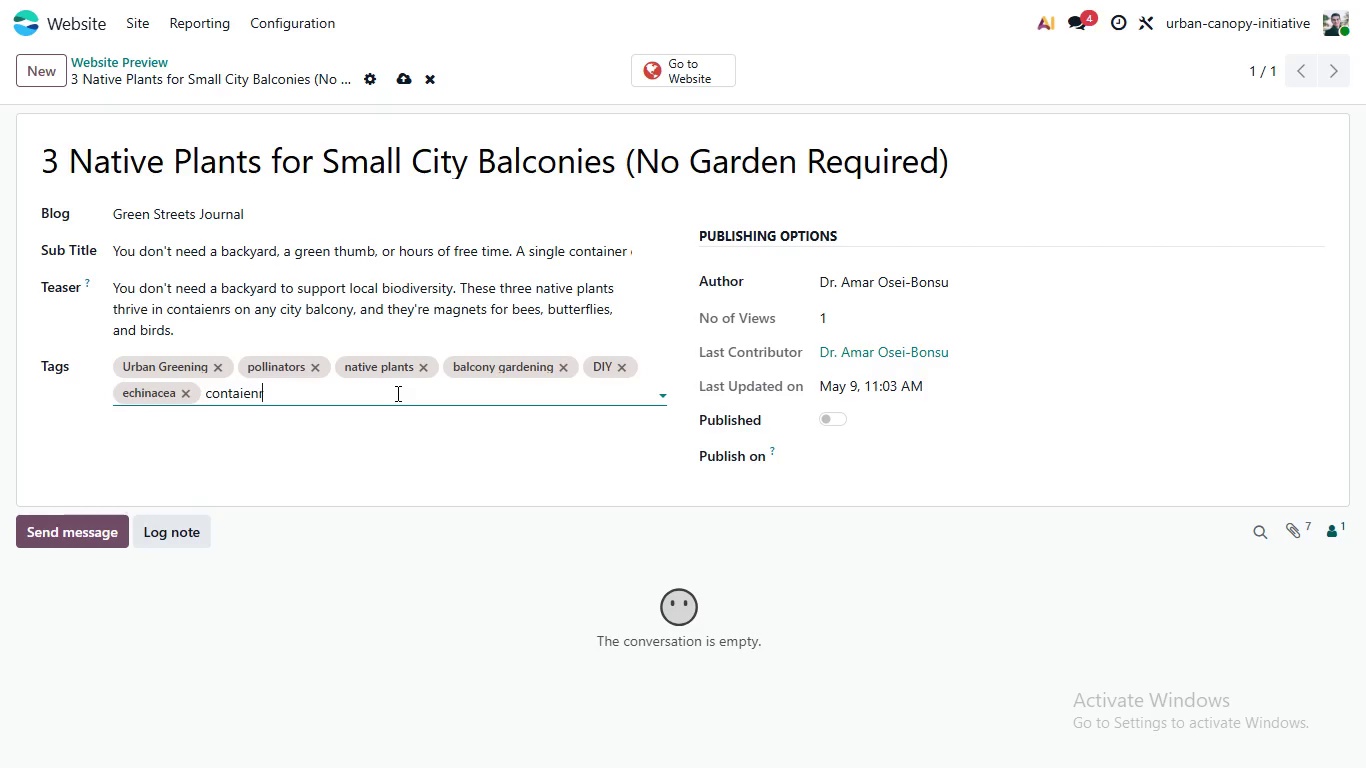 
left_click([396, 393])
 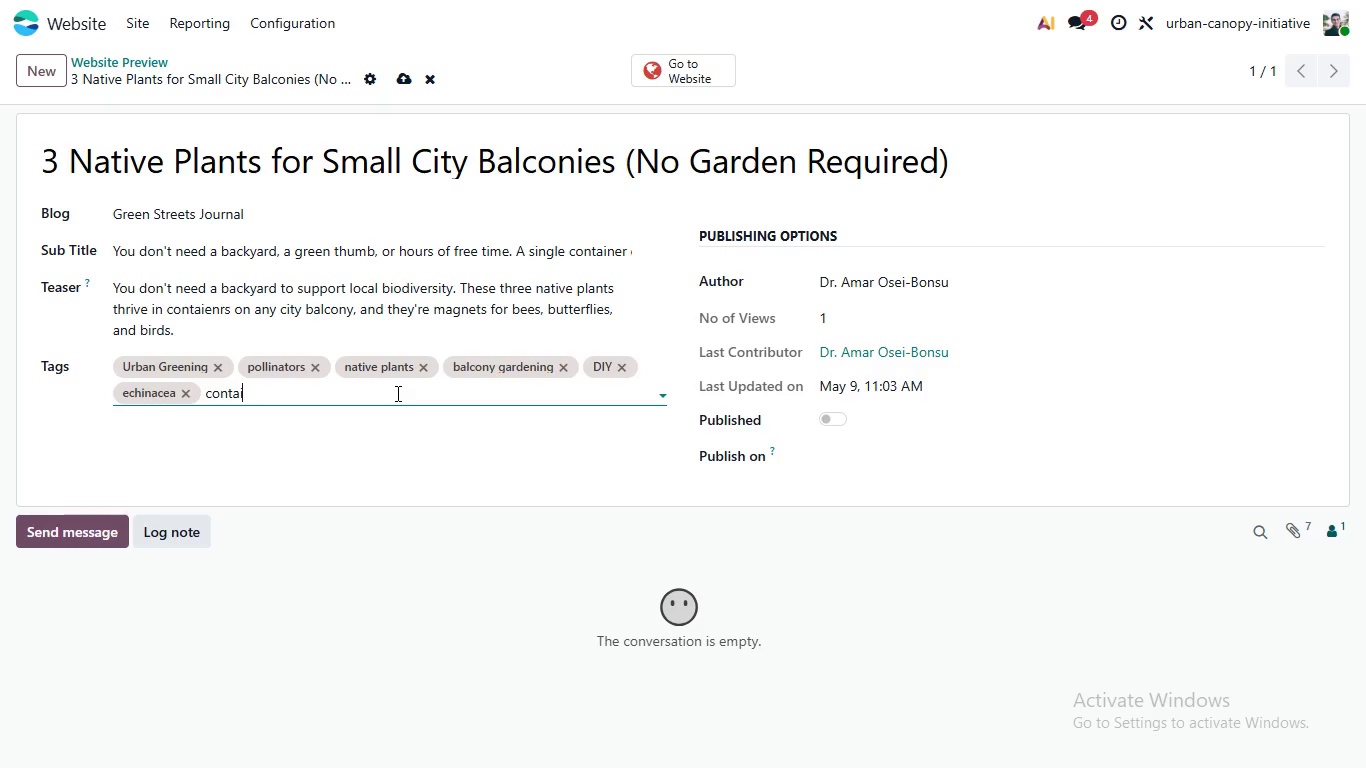 
key(Backspace)
key(Backspace)
key(Backspace)
key(Backspace)
type(iner garen)
 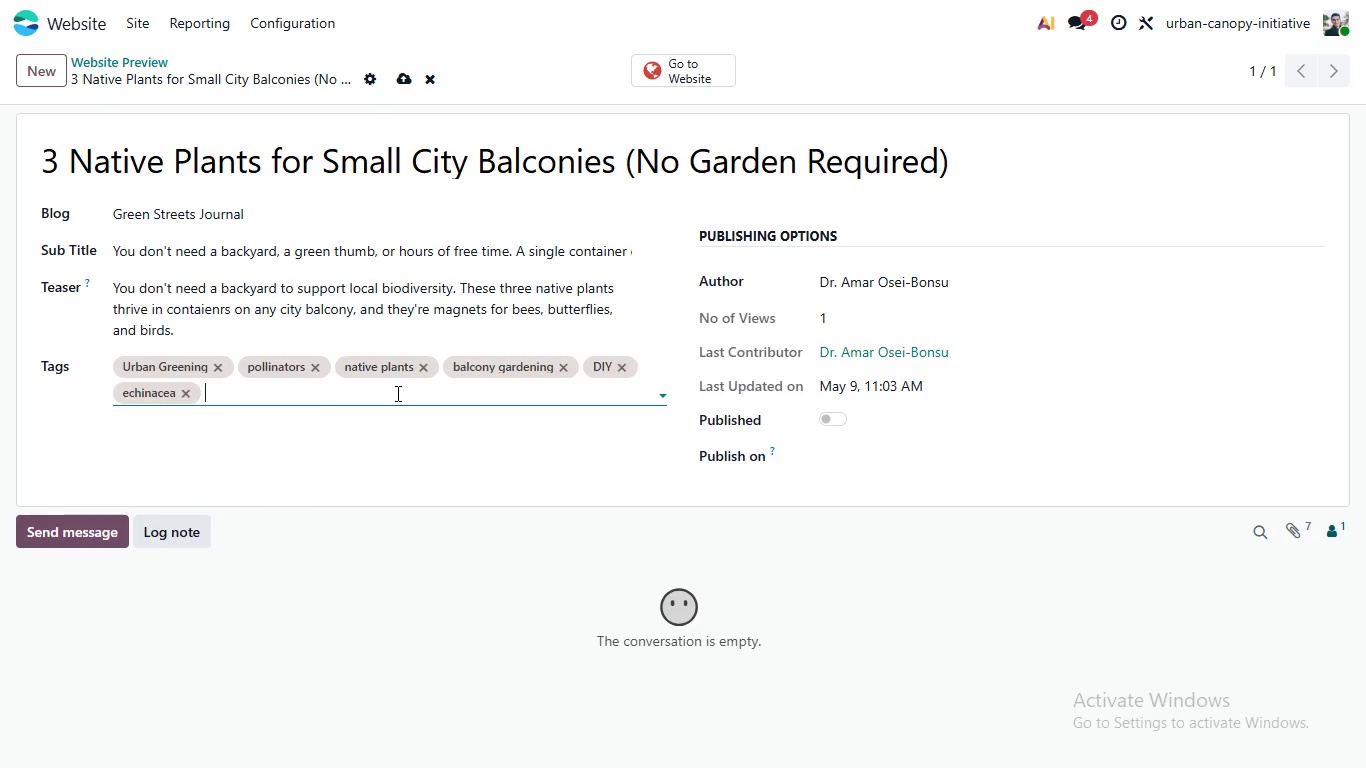 
key(Enter)
 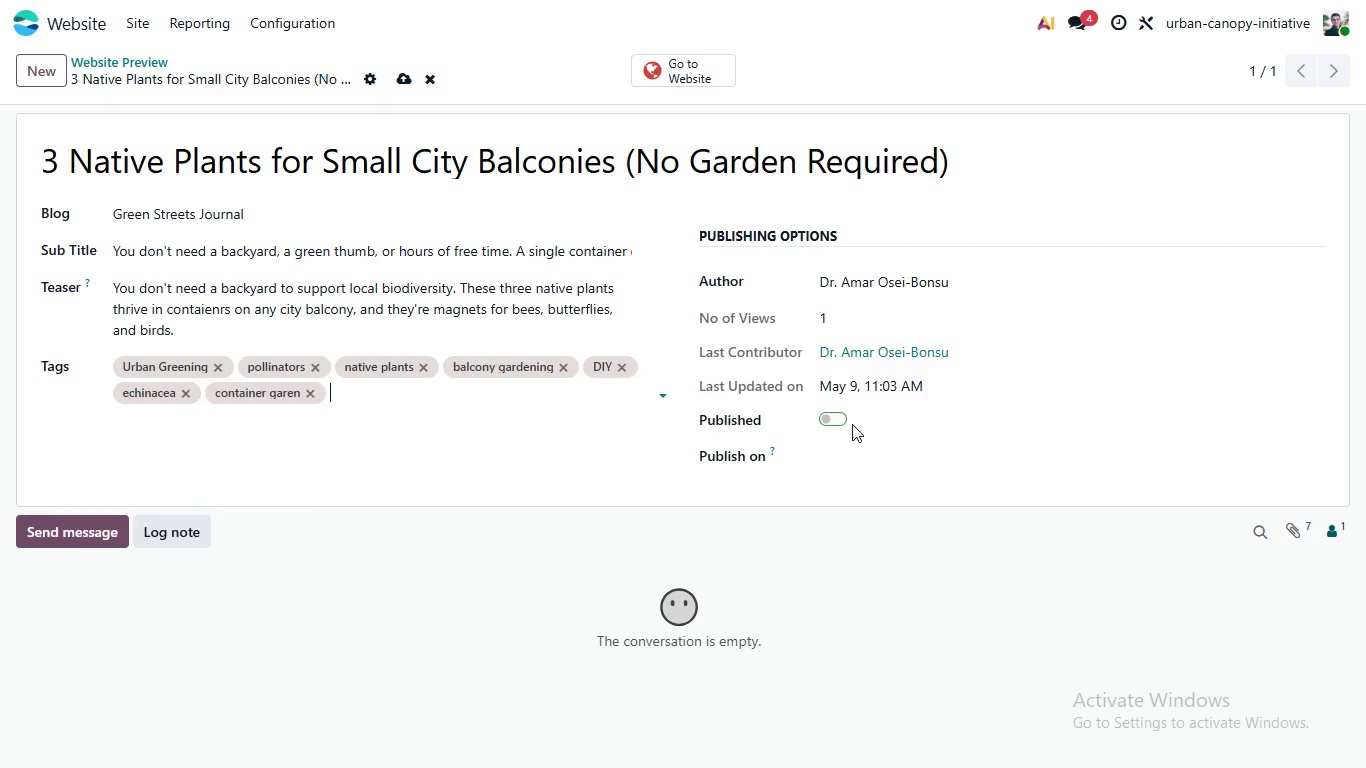 
left_click([841, 425])
 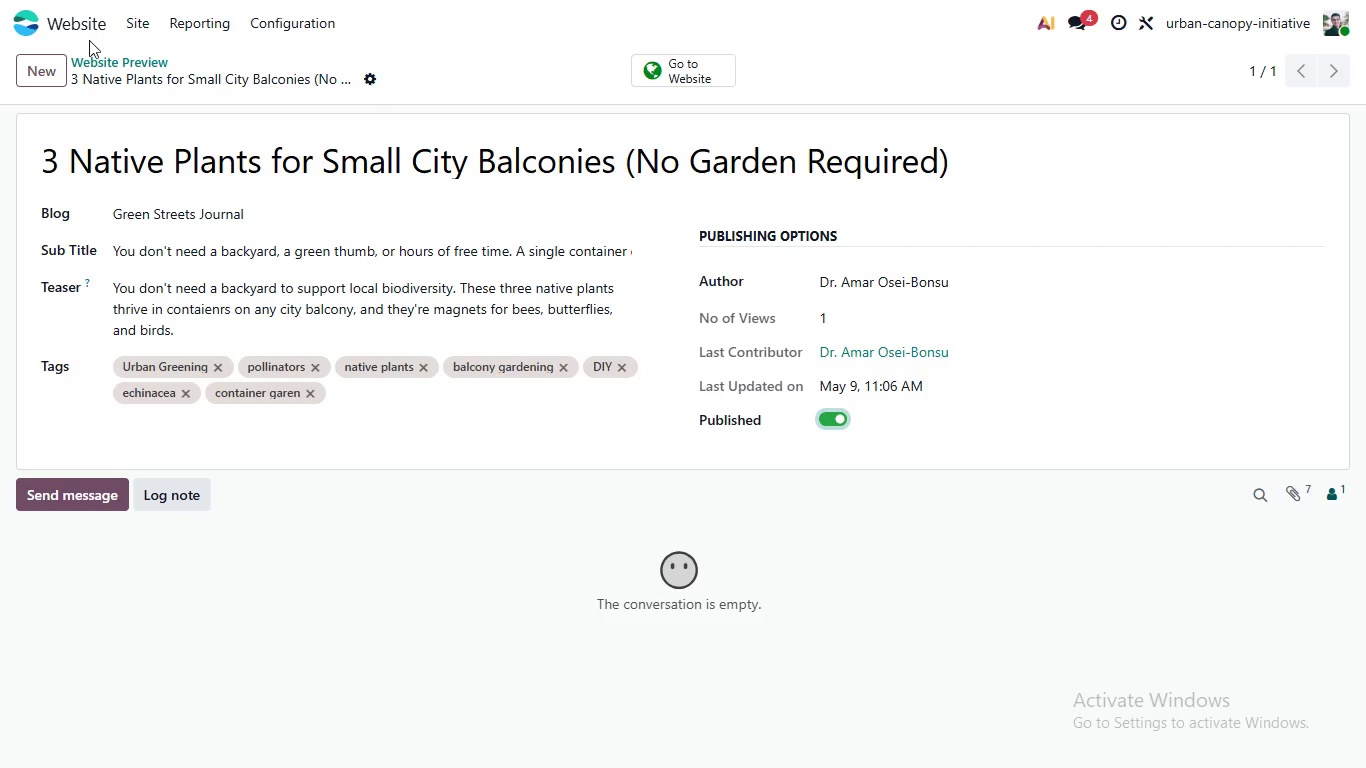 
left_click([101, 58])
 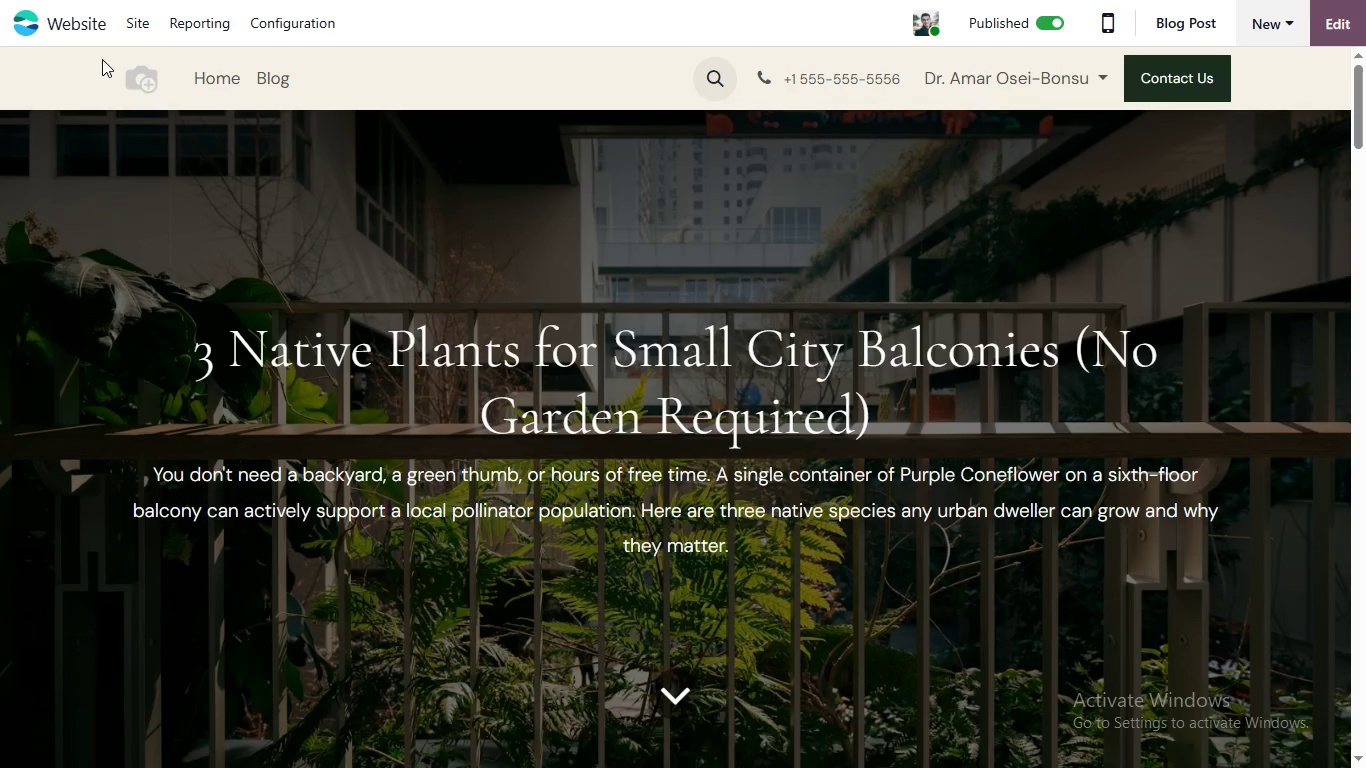 
wait(23.36)
 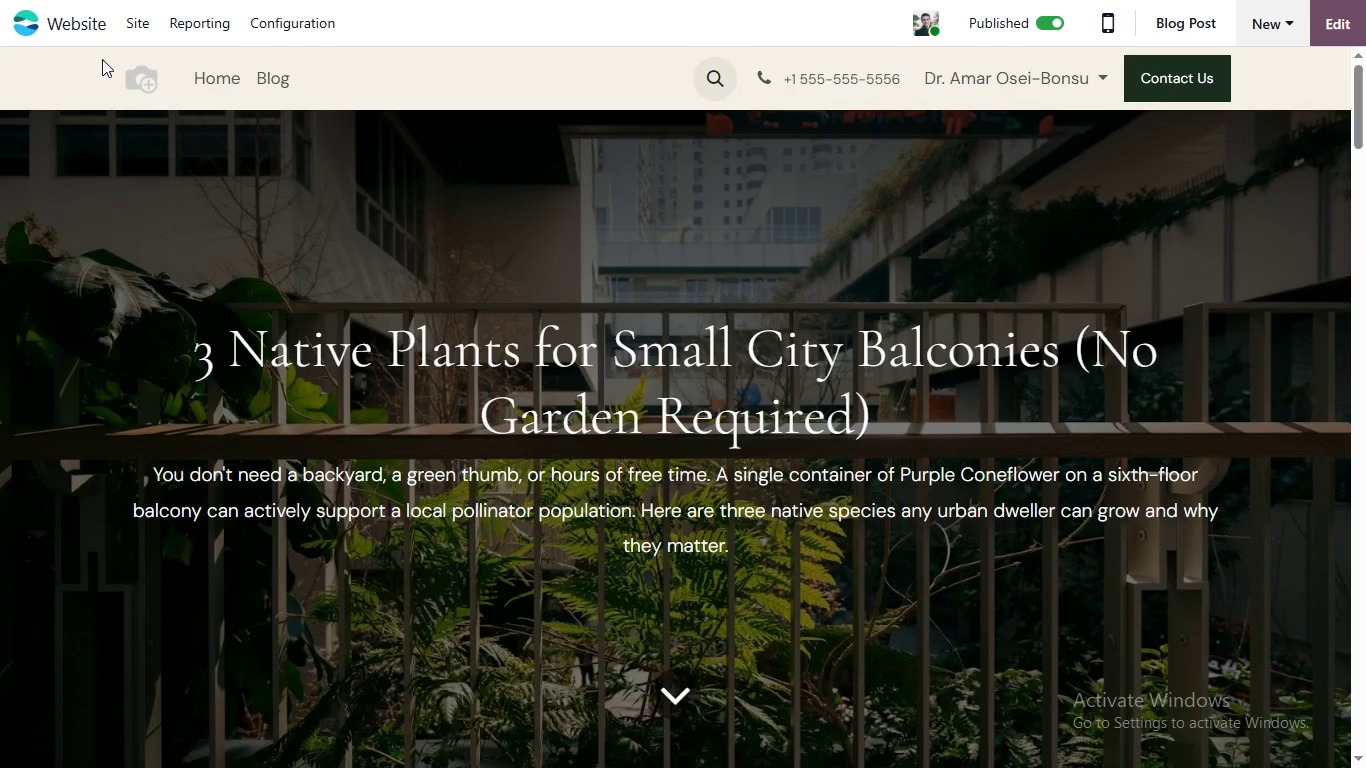 
scroll: coordinate [192, 176], scroll_direction: down, amount: 7.0
 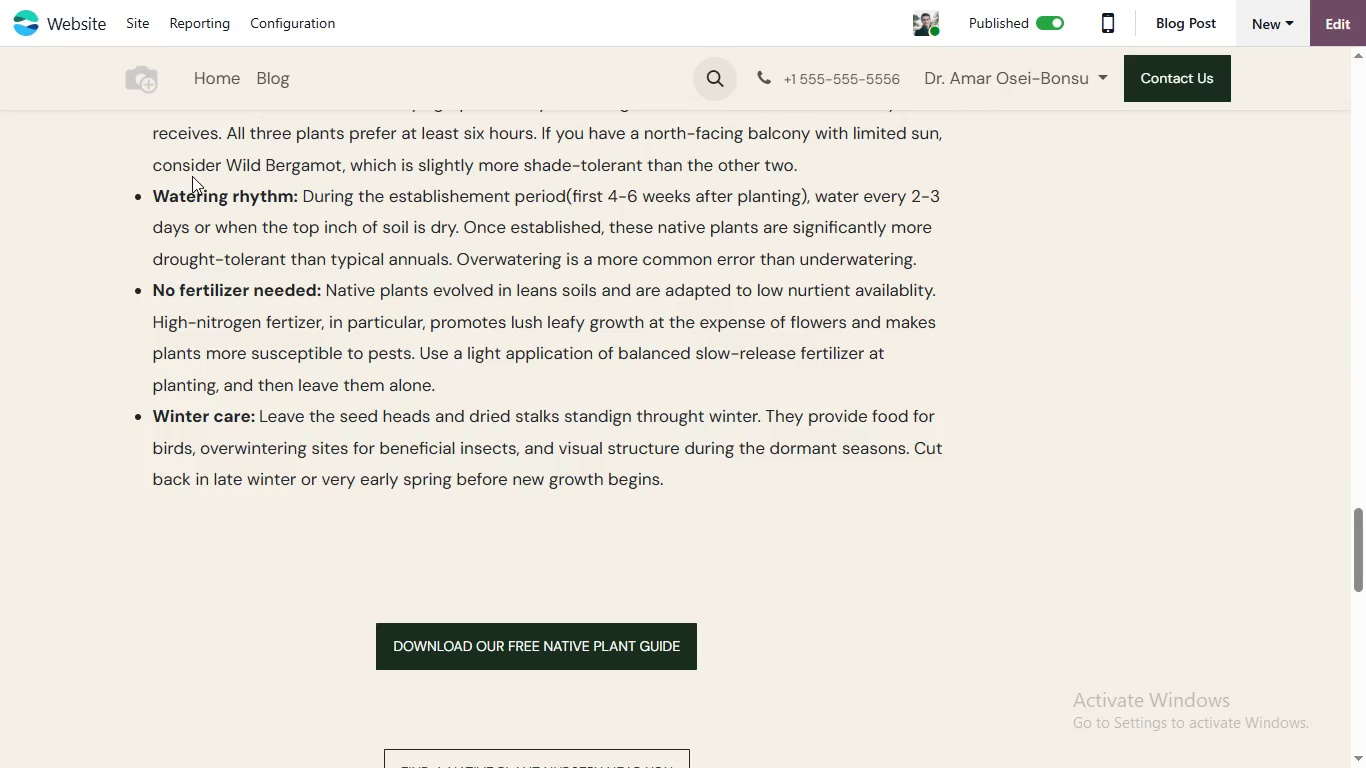 
scroll: coordinate [292, 169], scroll_direction: up, amount: 5.0
 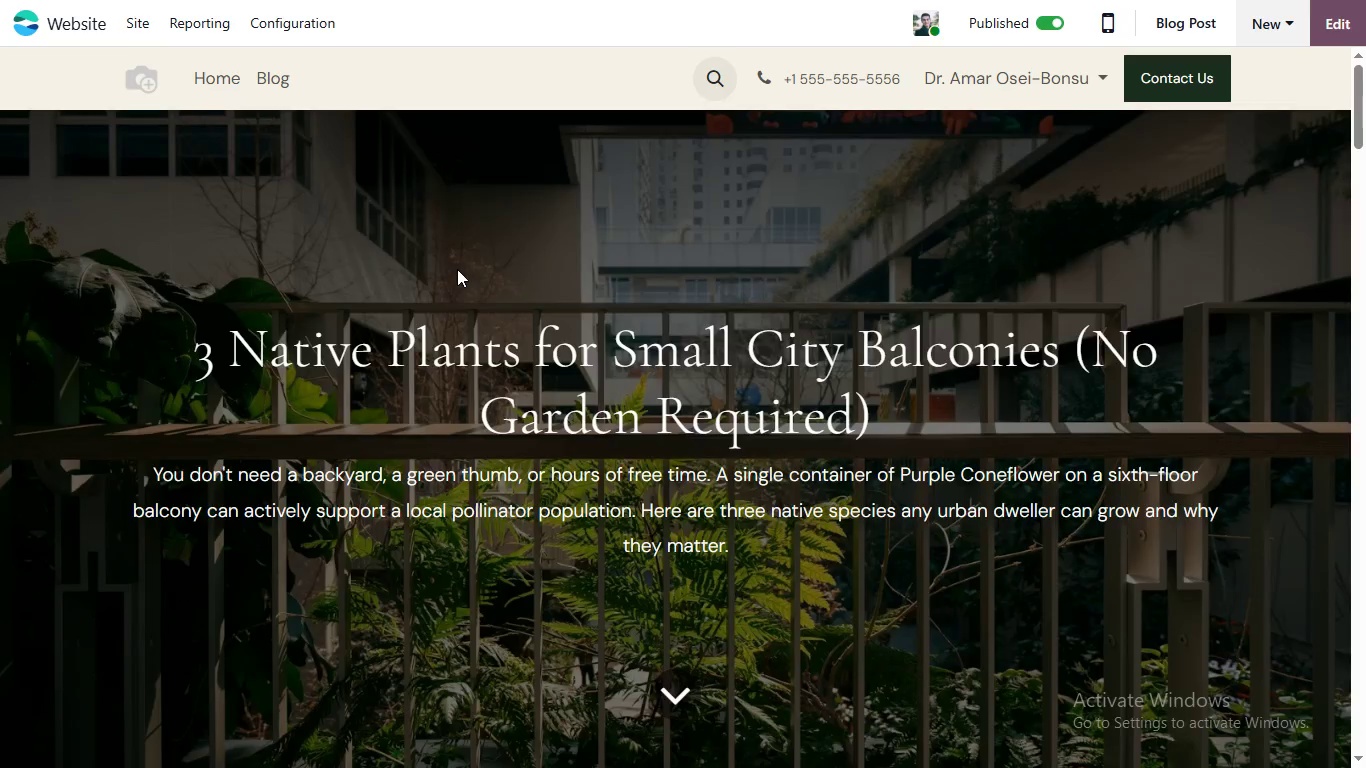 
scroll: coordinate [485, 271], scroll_direction: none, amount: 0.0
 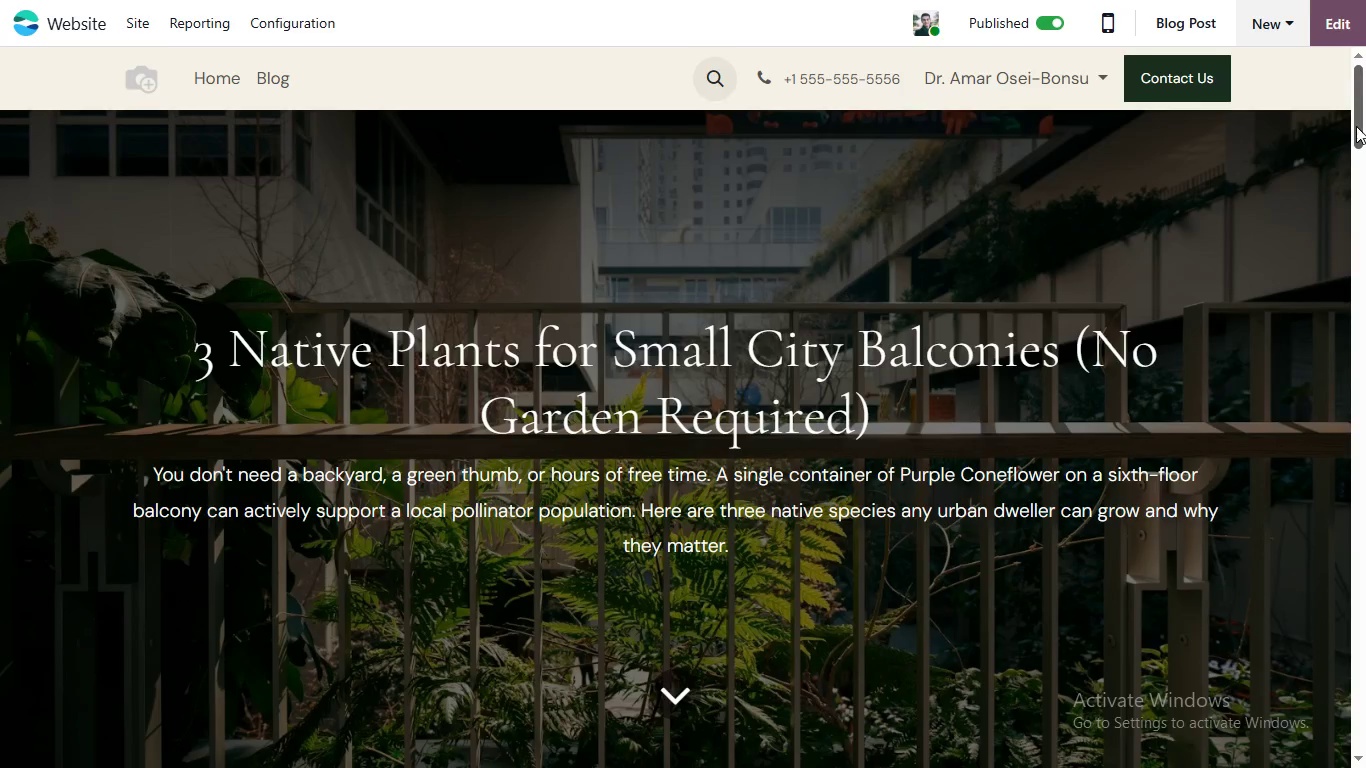 
left_click_drag(start_coordinate=[1357, 121], to_coordinate=[1361, 177])
 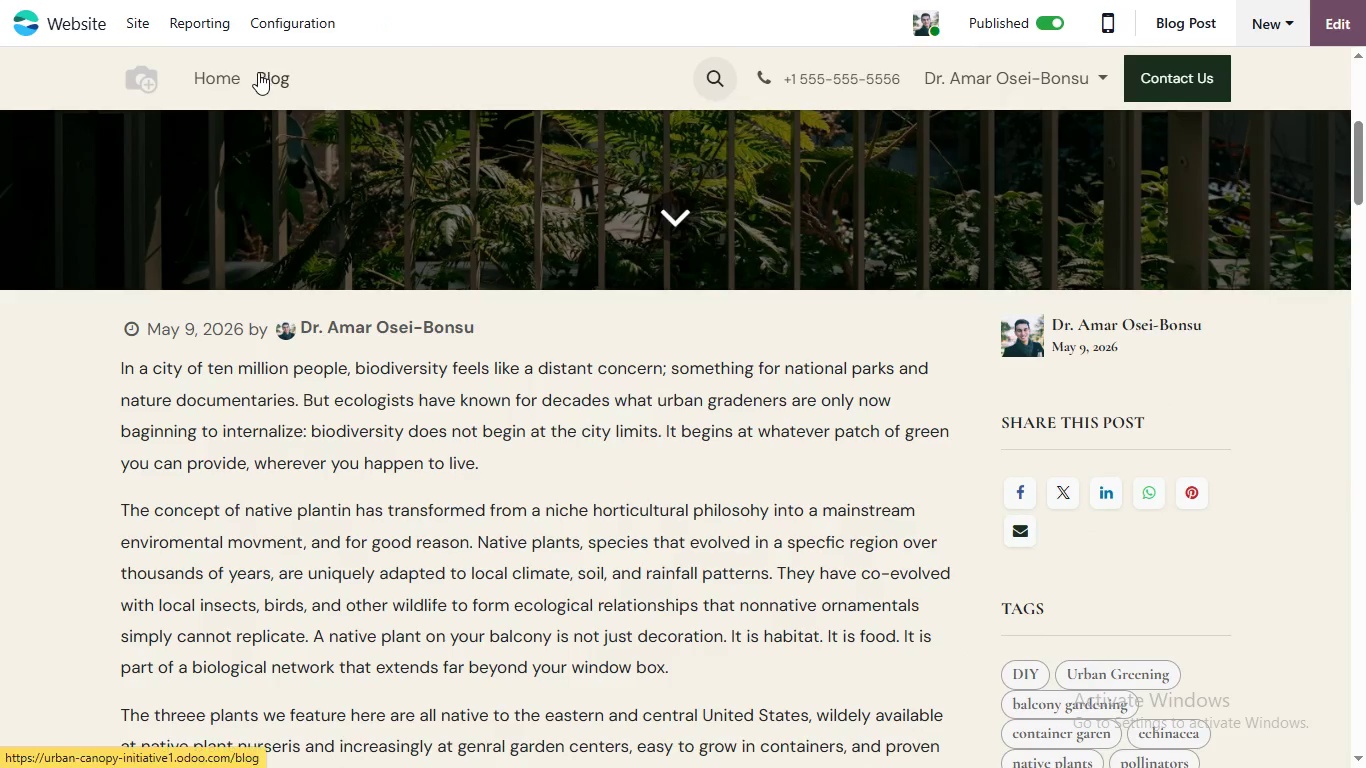 
left_click([258, 72])
 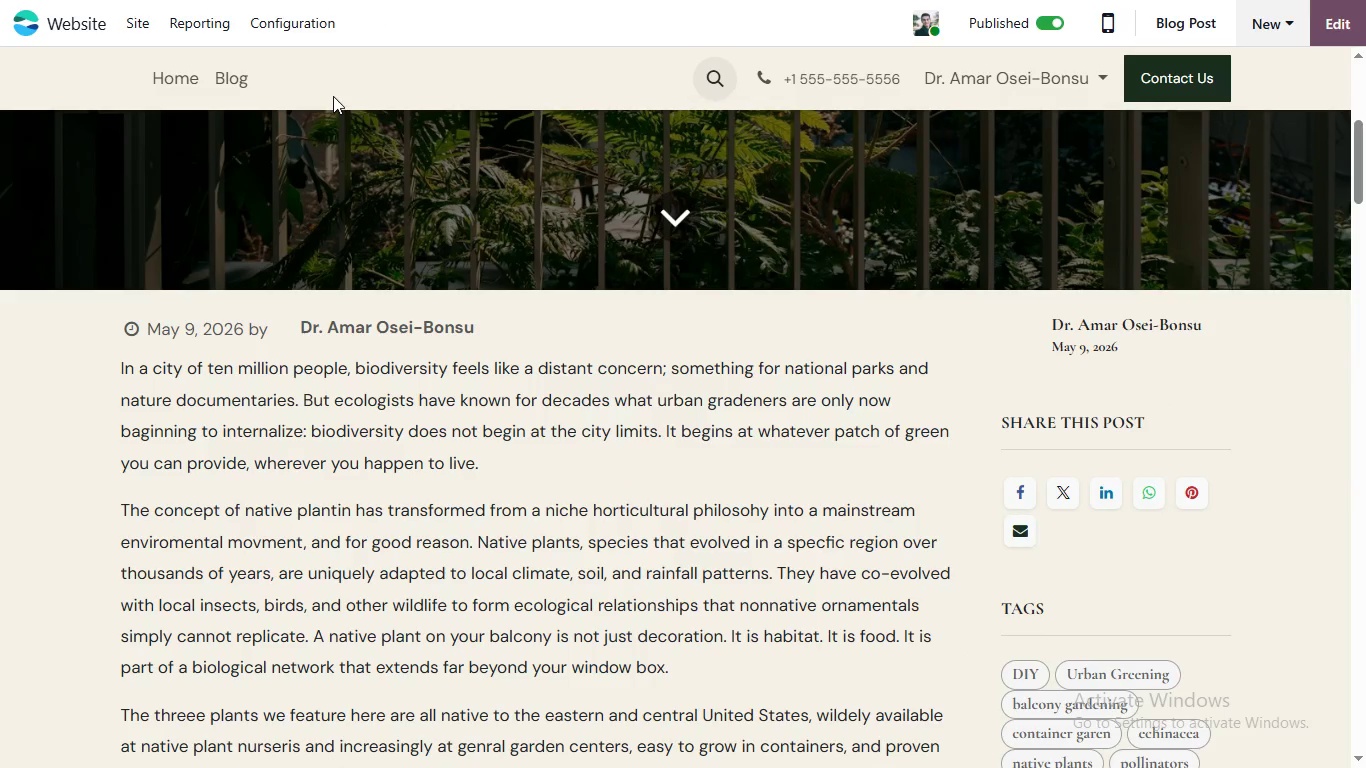 
left_click([827, 396])
 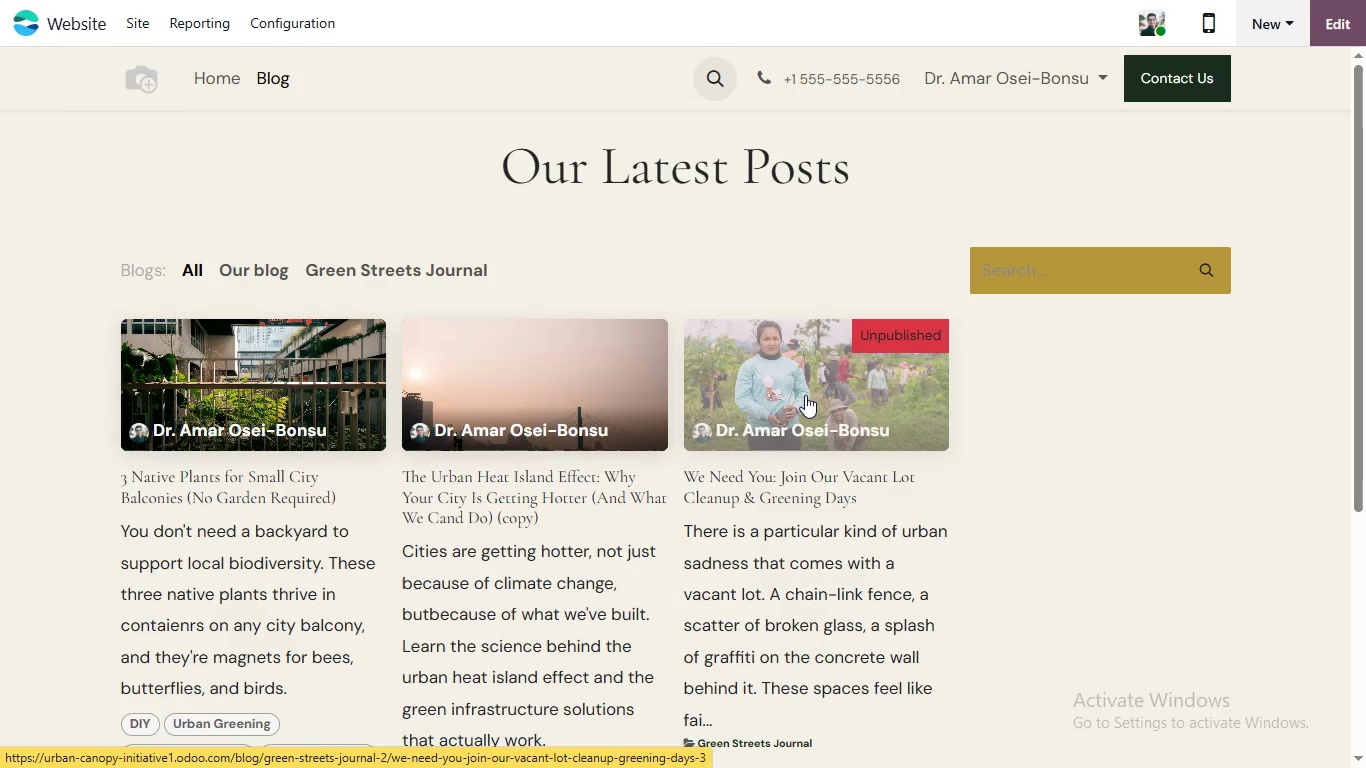 
left_click([805, 395])
 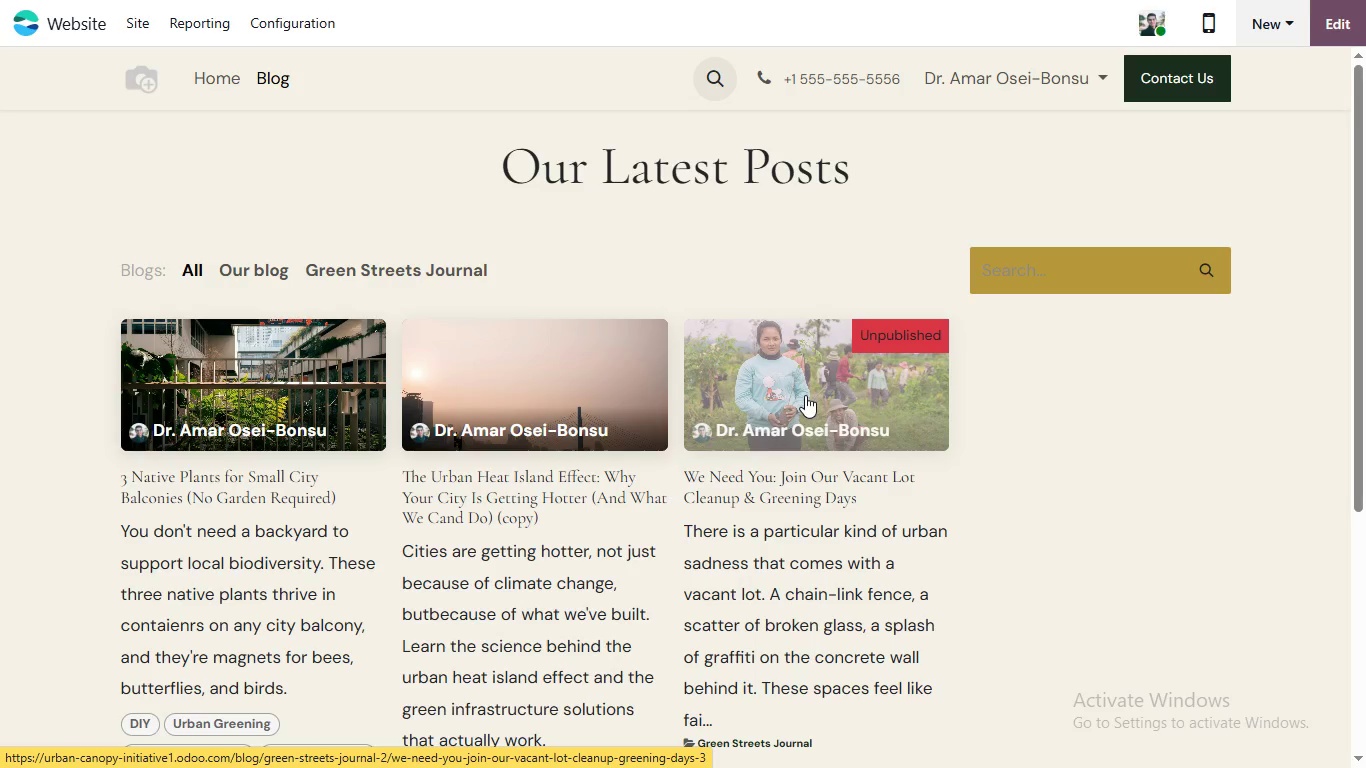 
left_click([805, 395])
 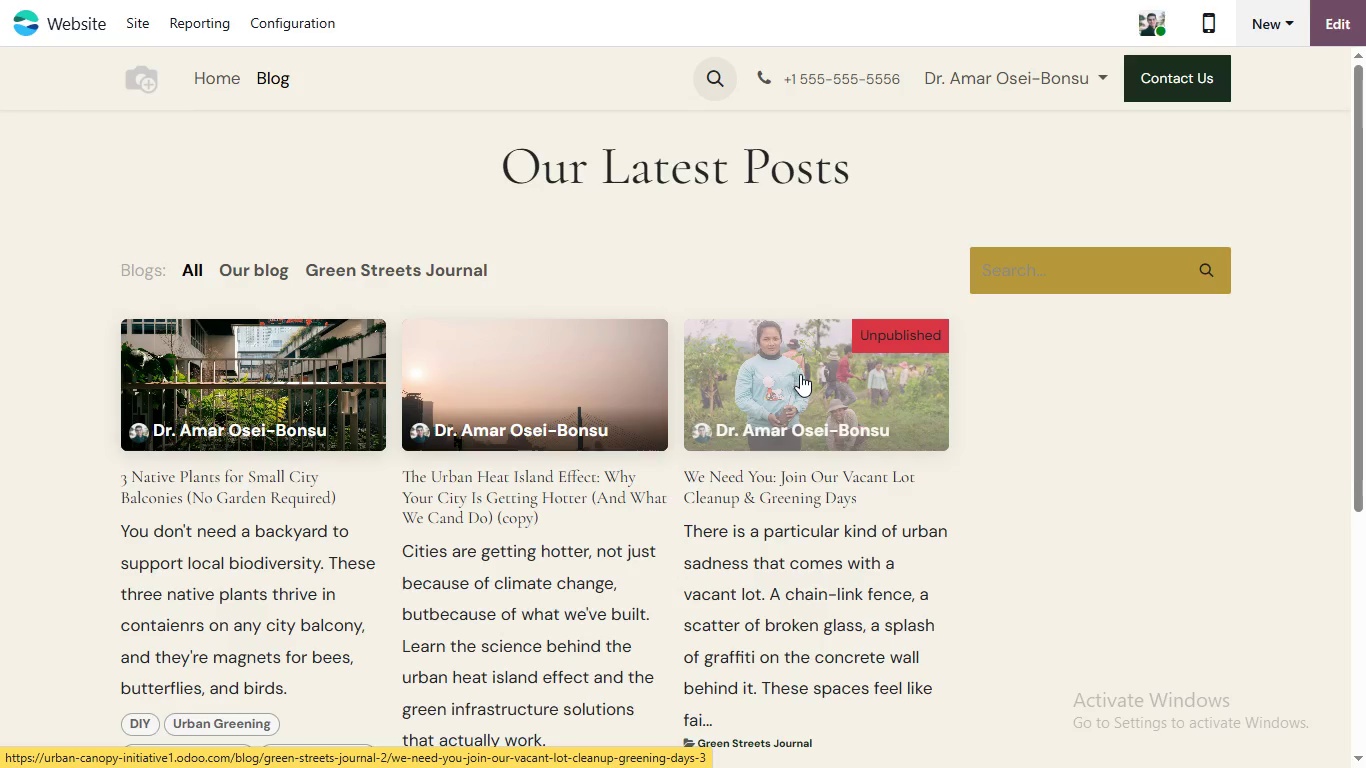 
left_click([800, 374])
 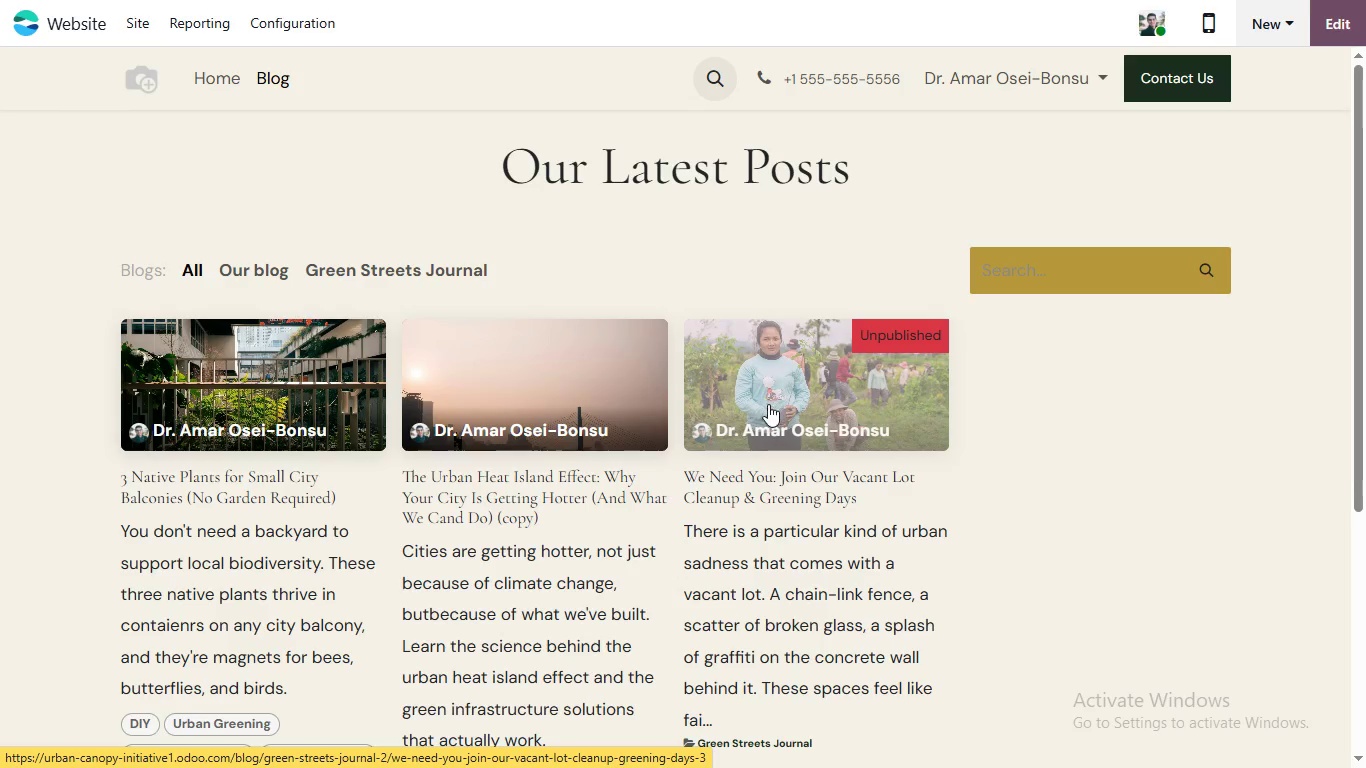 
wait(6.41)
 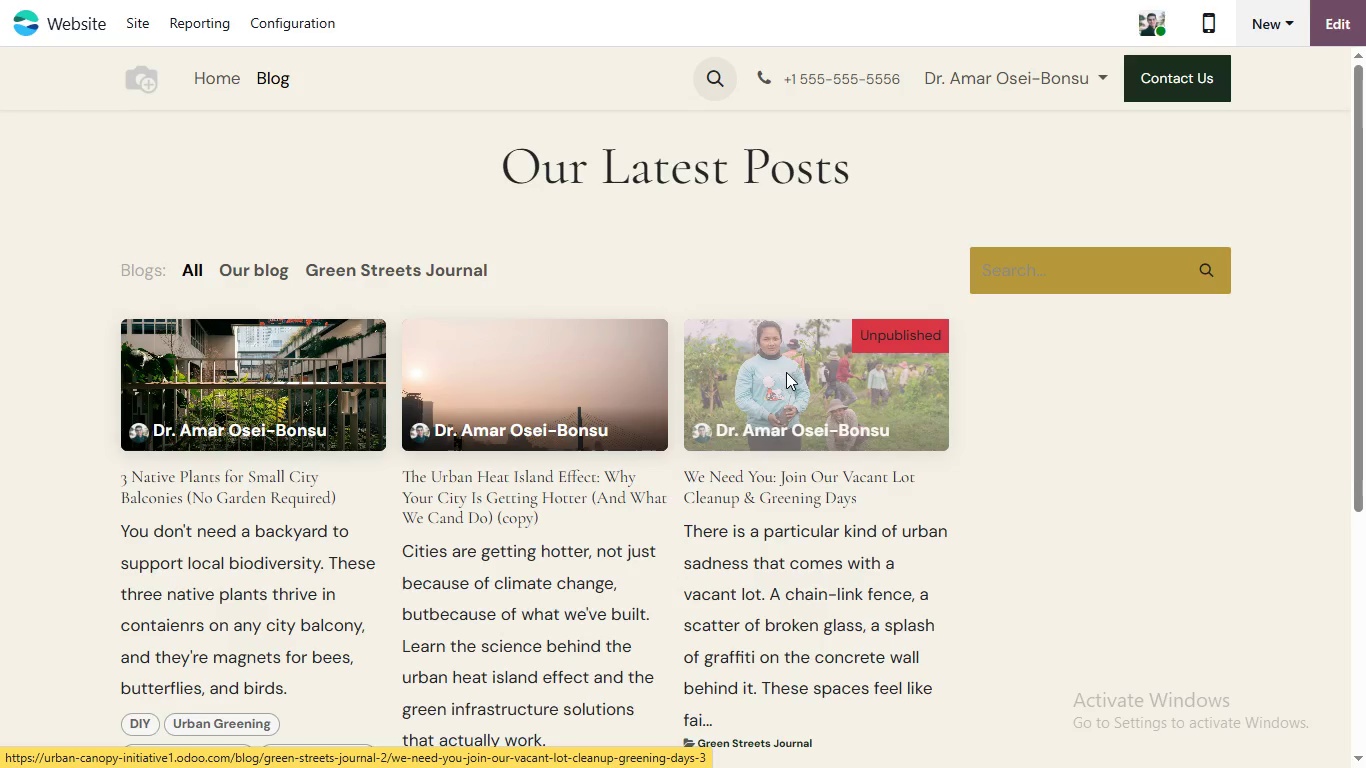 
left_click([764, 415])
 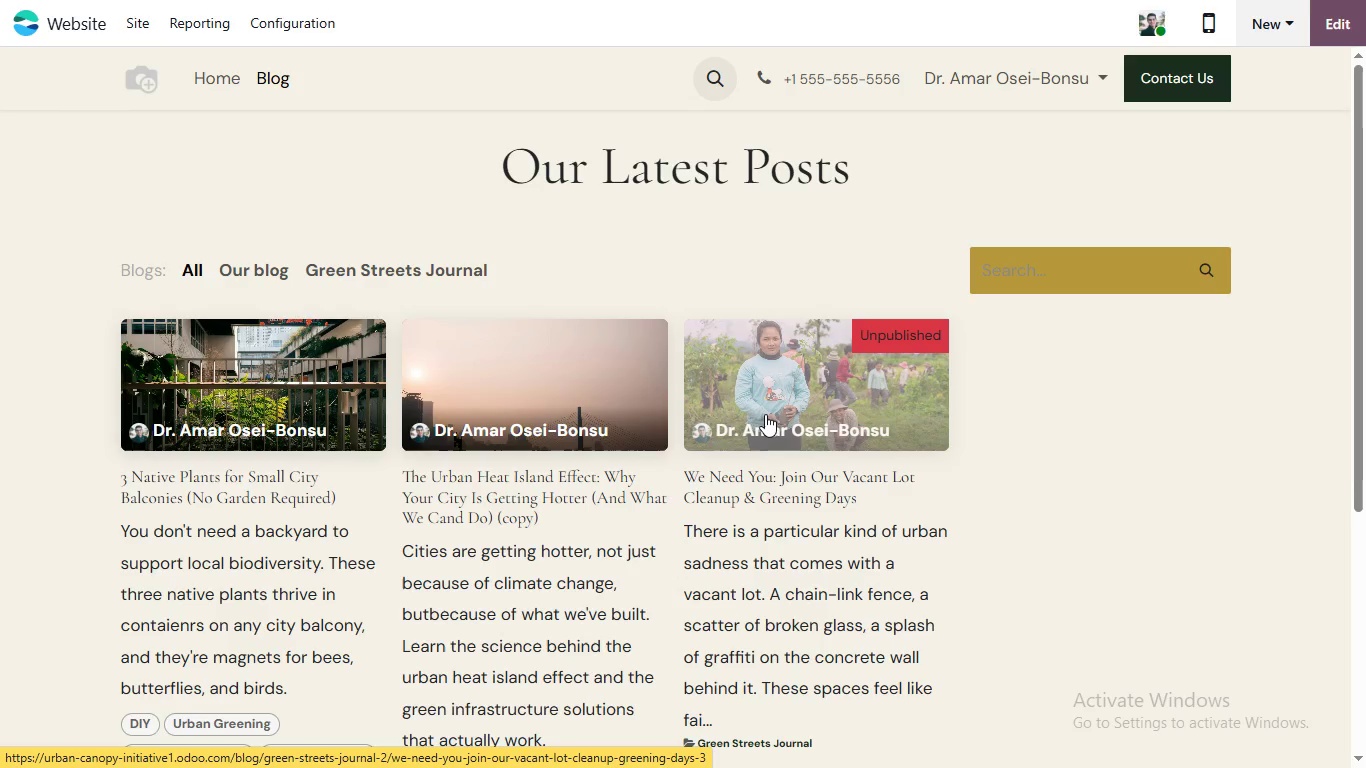 
wait(12.09)
 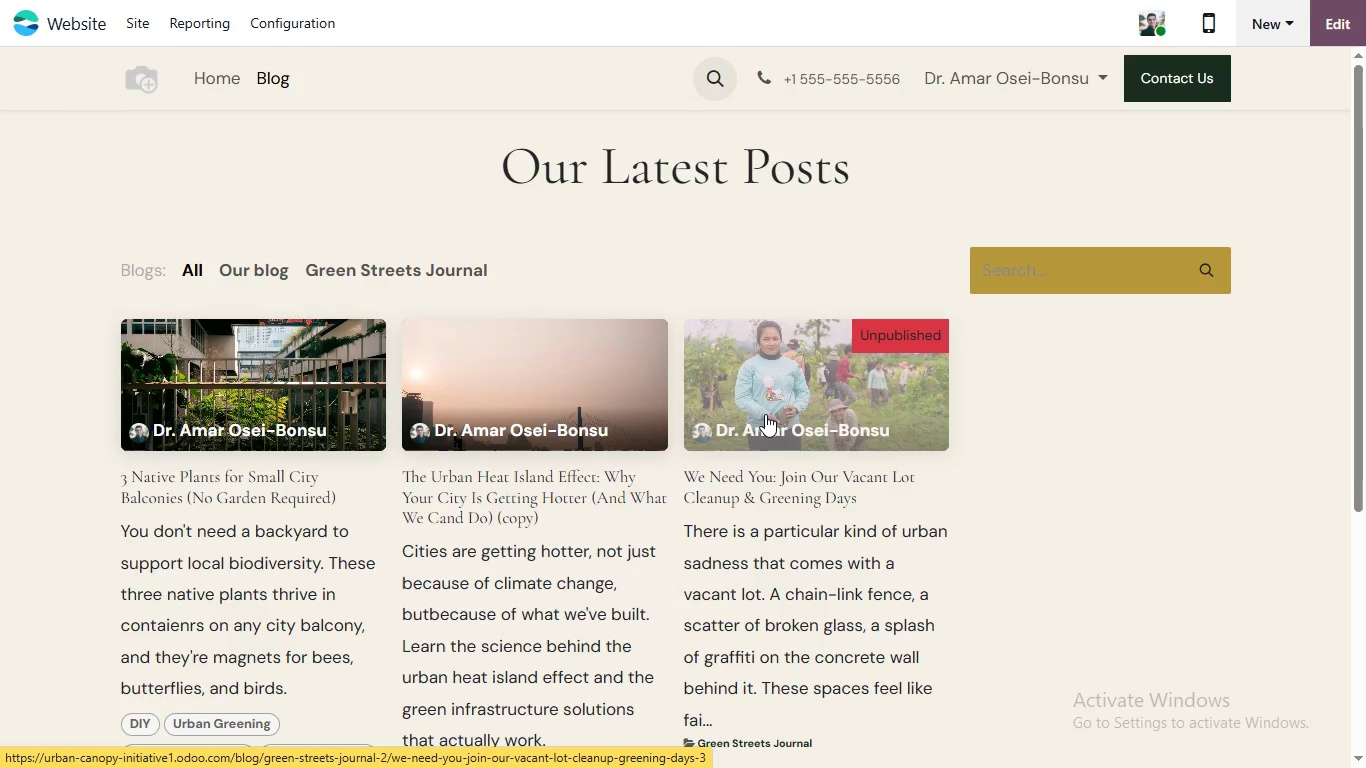 
left_click([835, 377])
 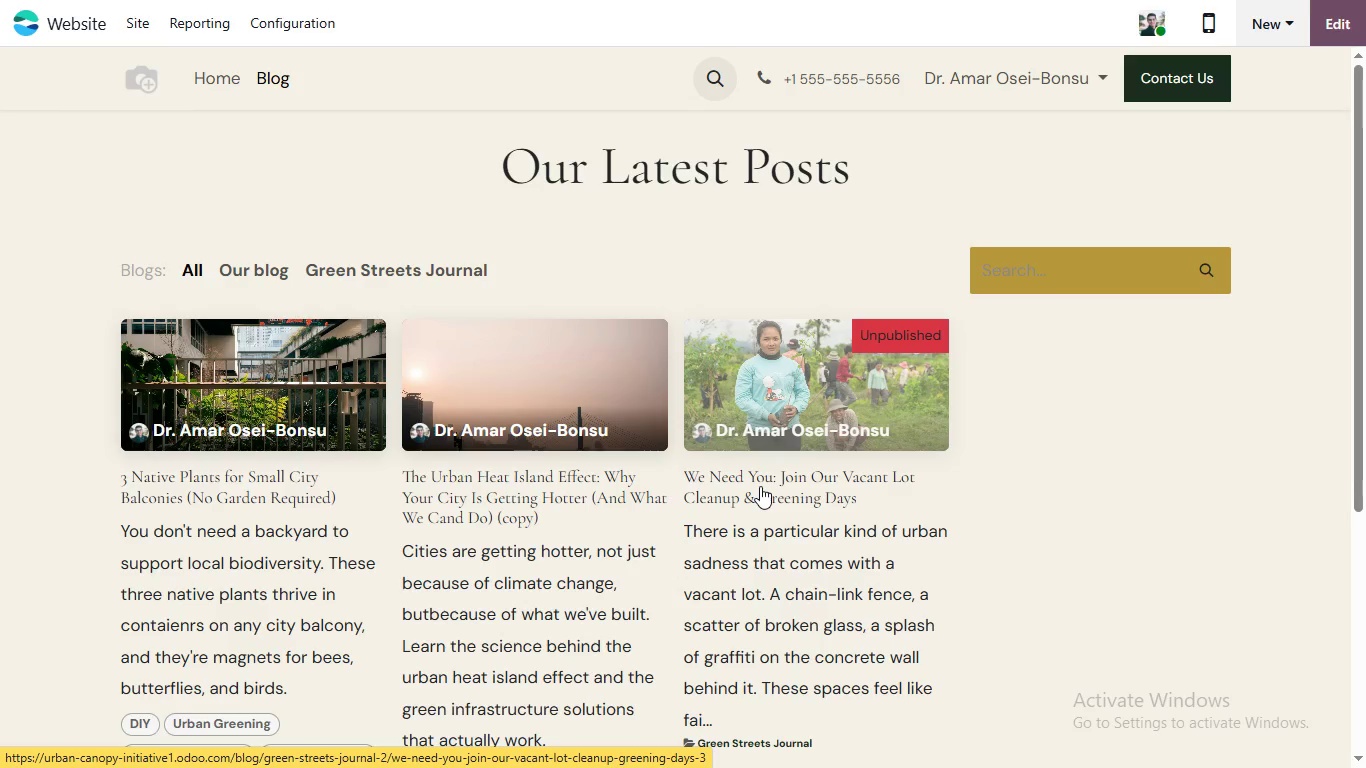 
left_click_drag(start_coordinate=[756, 525], to_coordinate=[757, 516])
 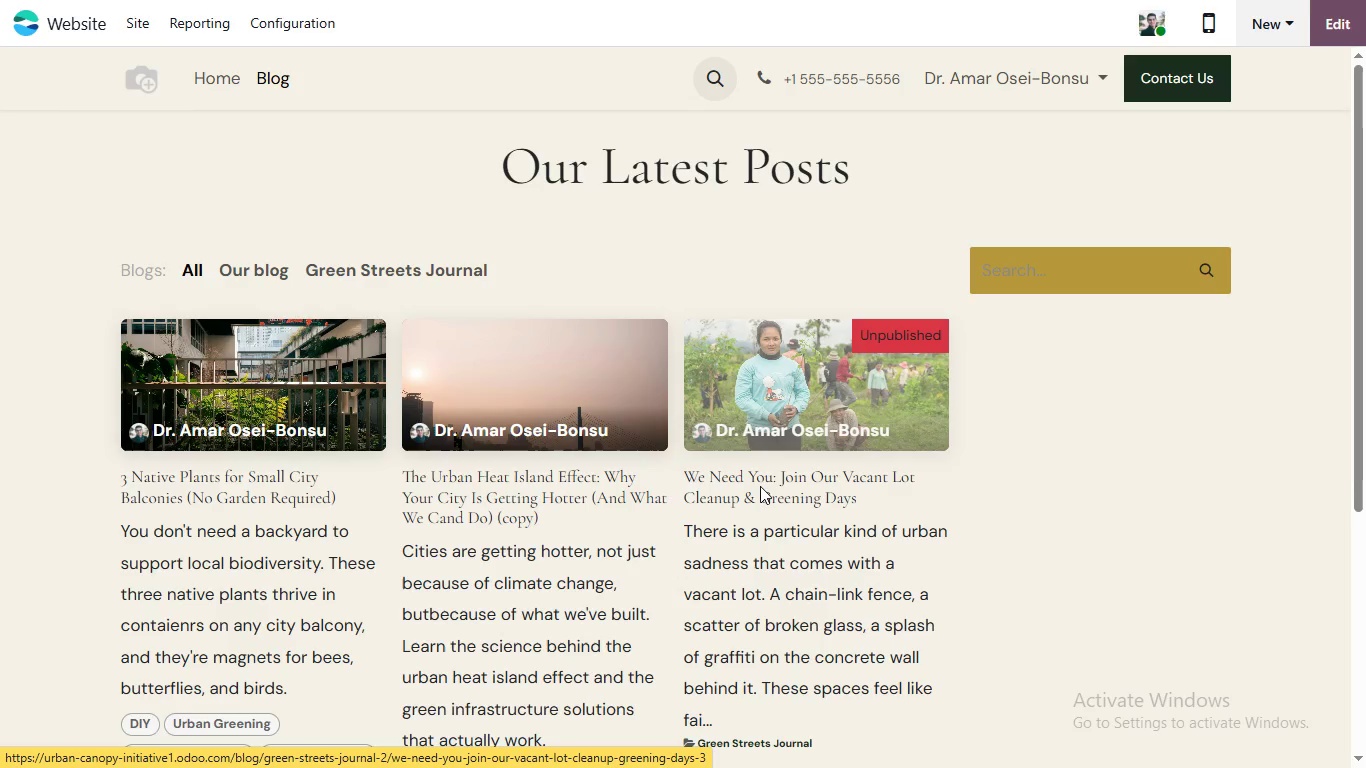 
double_click([760, 486])
 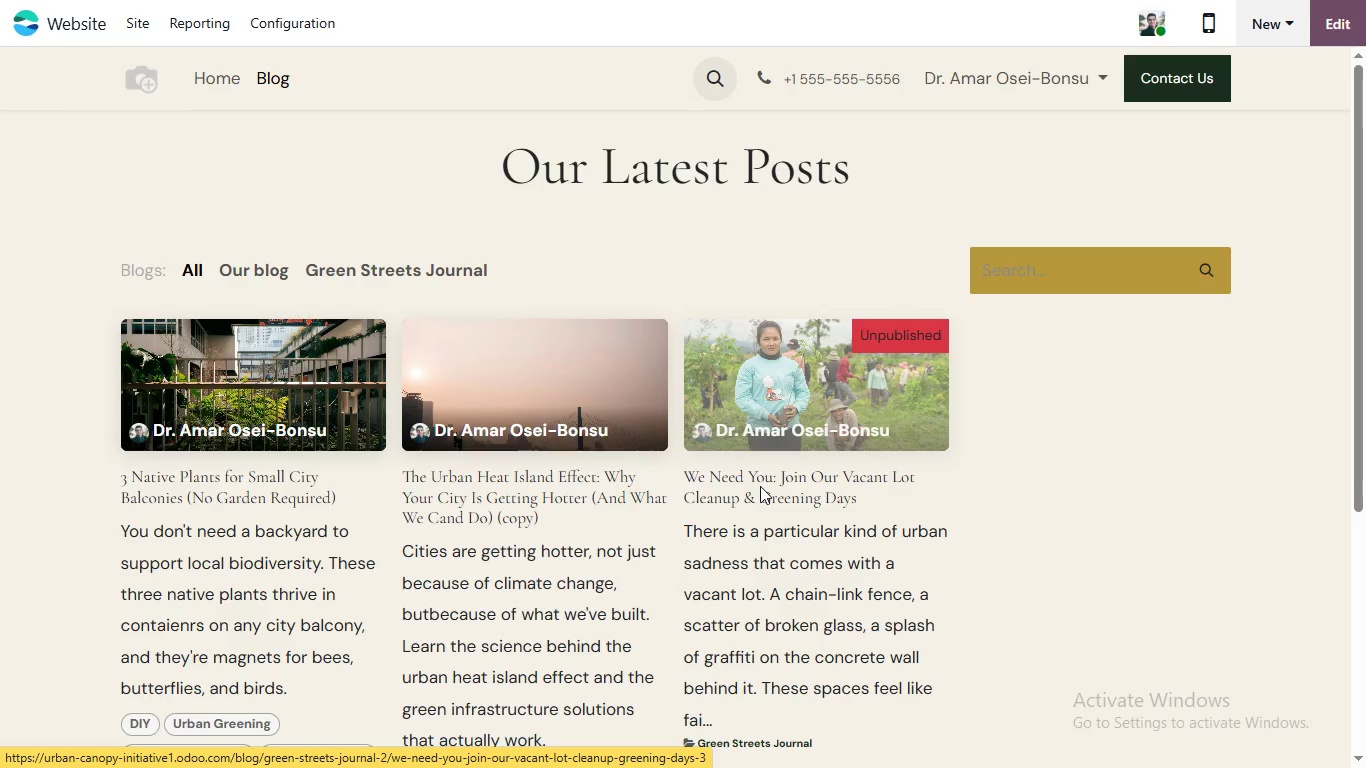 
scroll: coordinate [762, 486], scroll_direction: down, amount: 2.0
 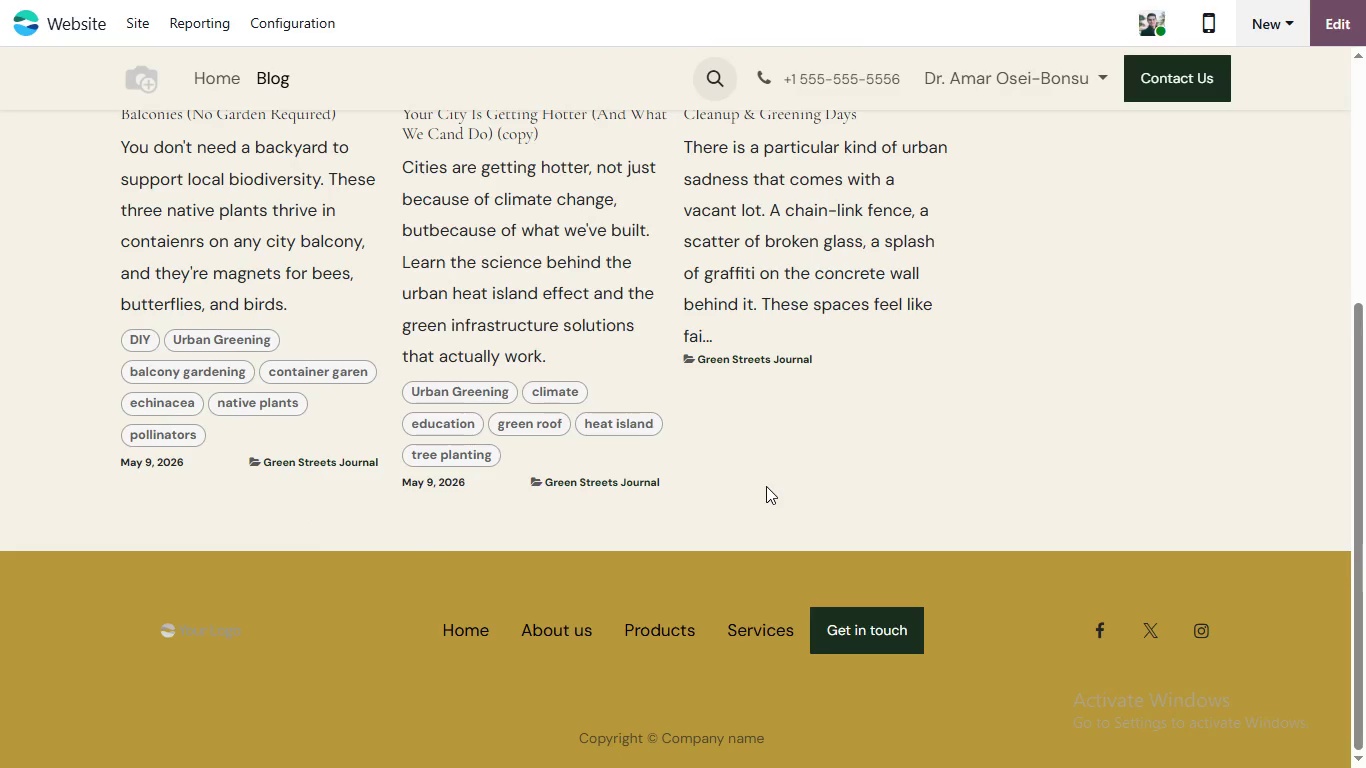 
scroll: coordinate [766, 486], scroll_direction: up, amount: 1.0
 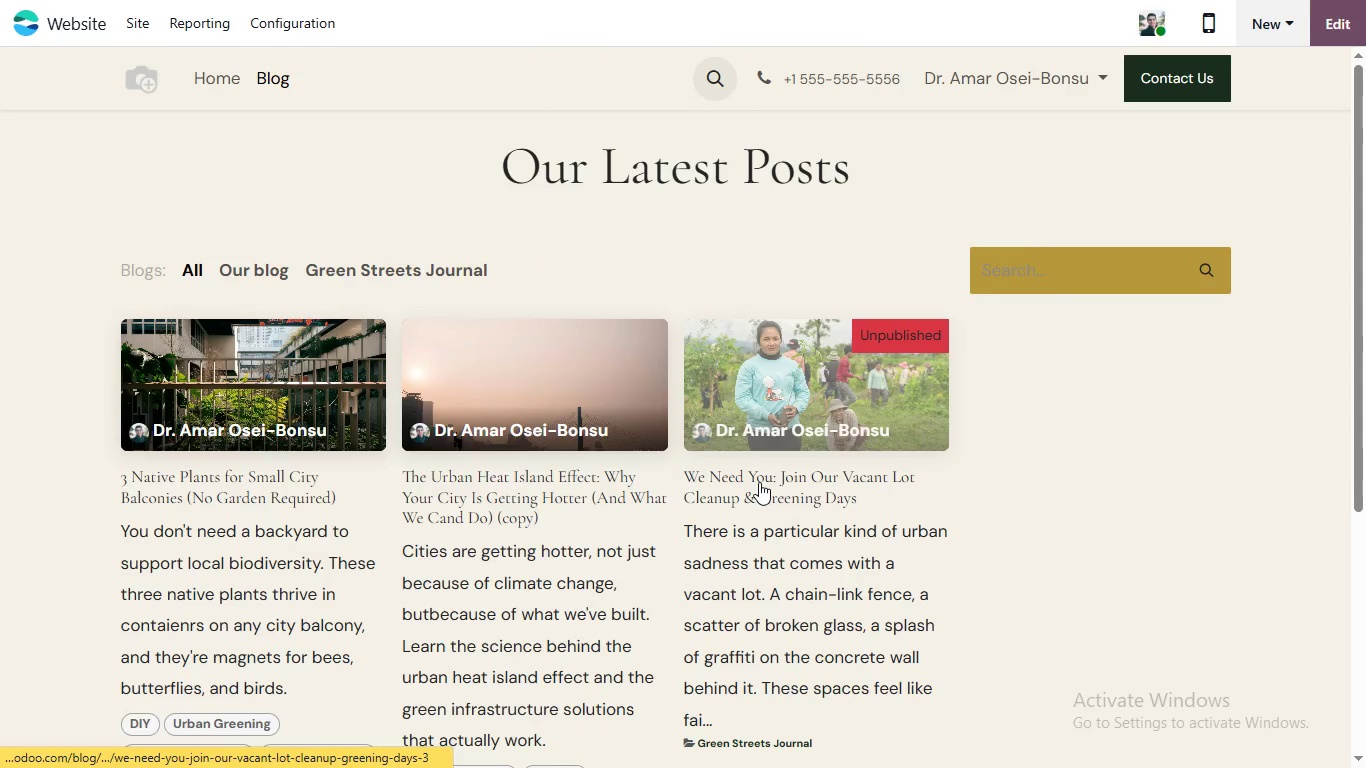 
double_click([759, 482])
 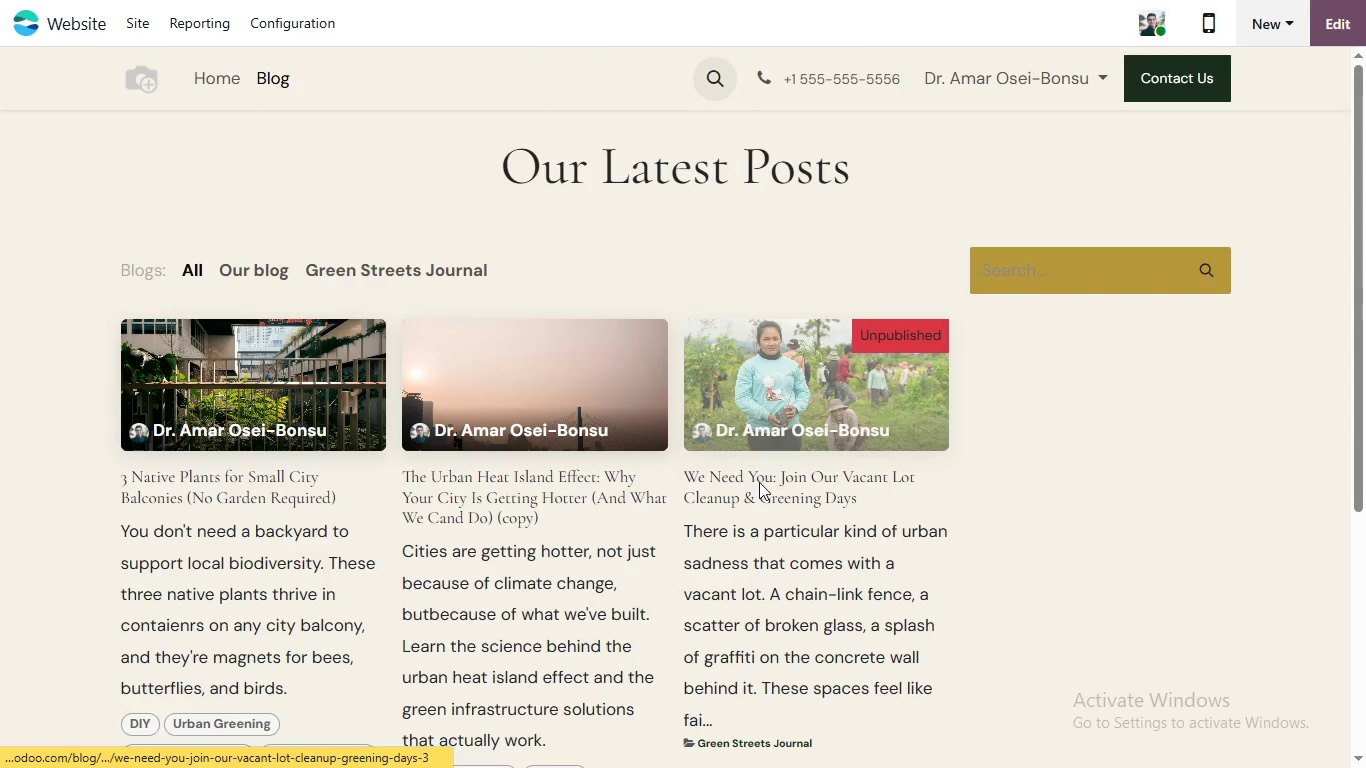 
triple_click([759, 482])
 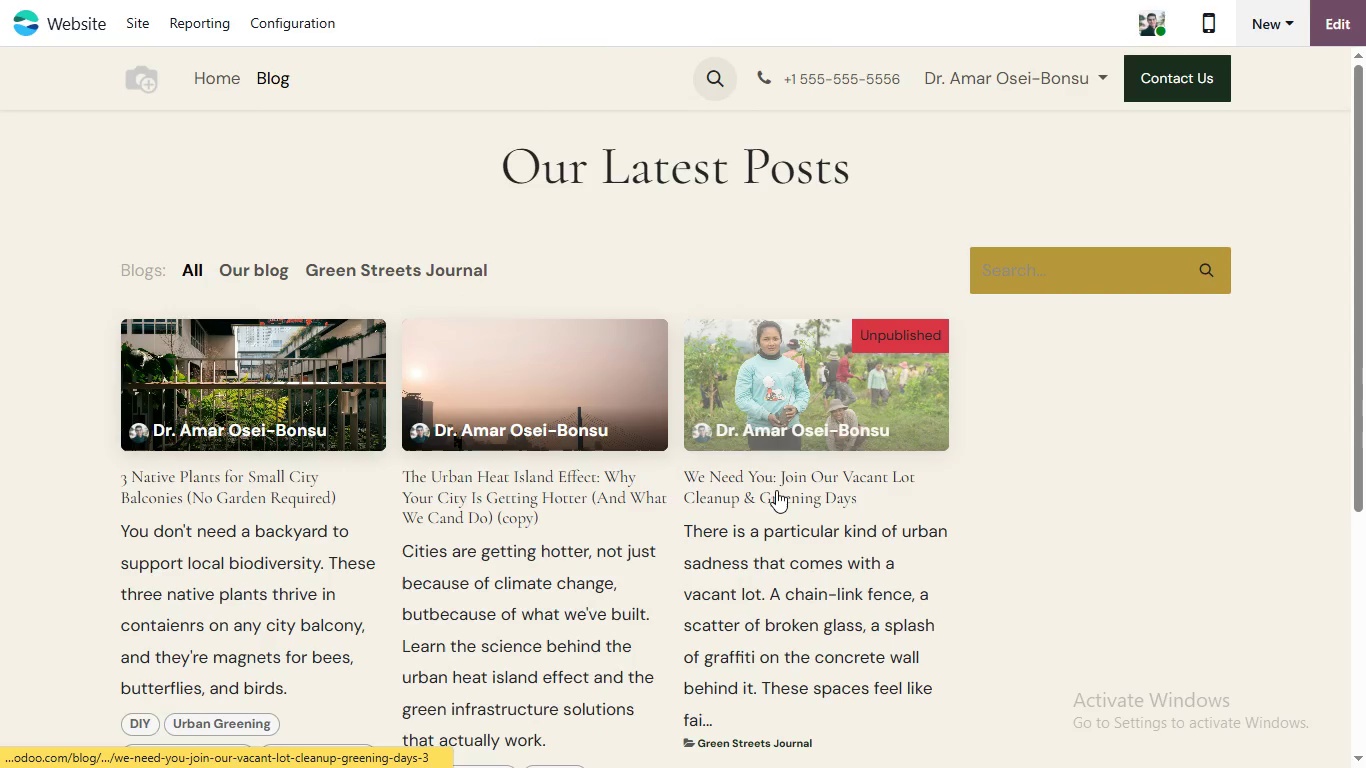 
left_click([776, 490])
 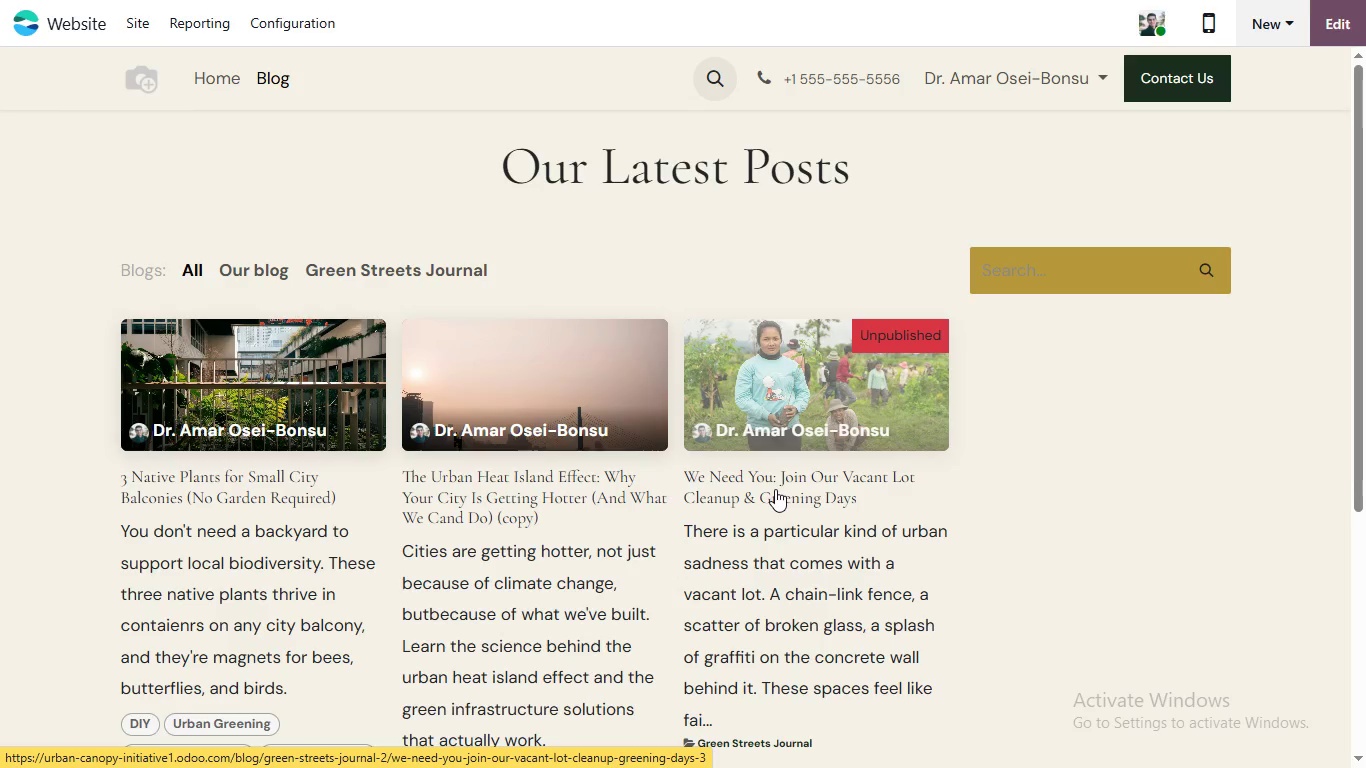 
wait(11.14)
 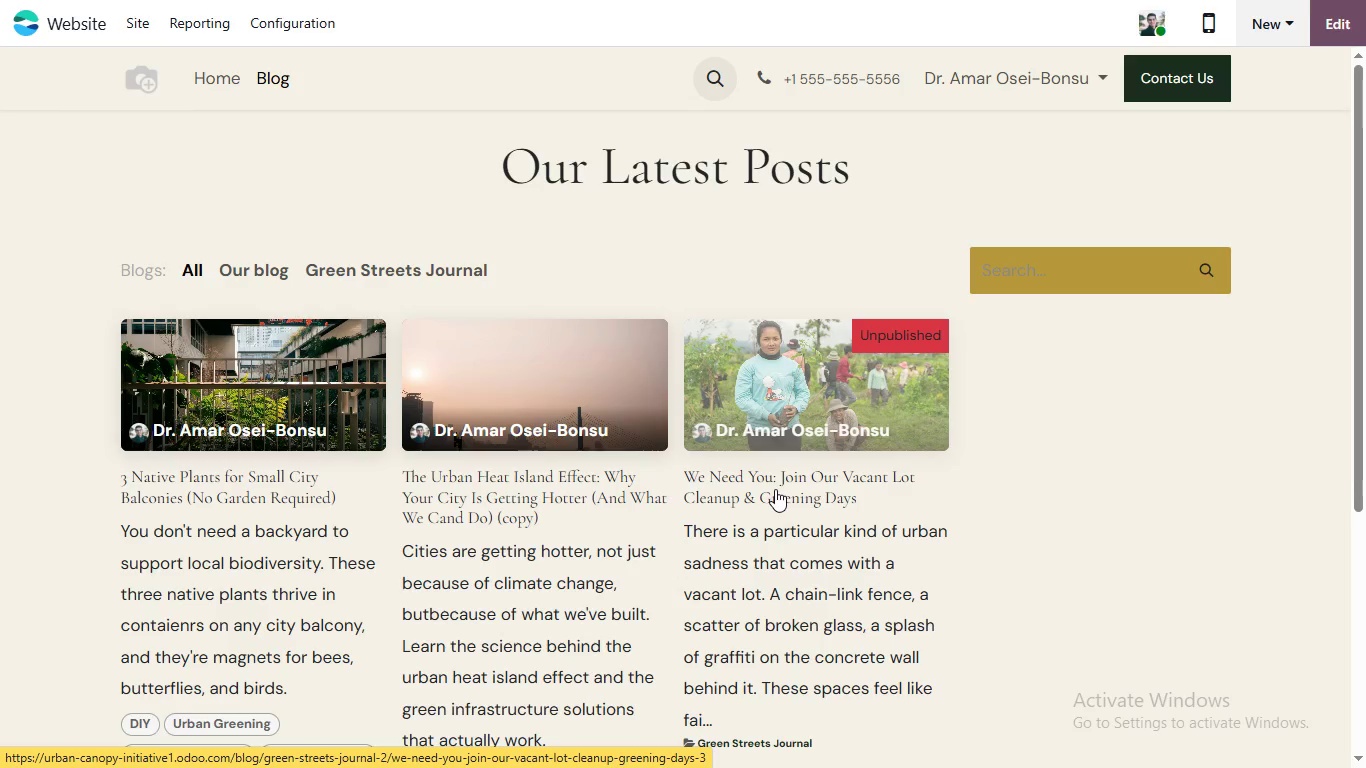 
left_click([152, 24])
 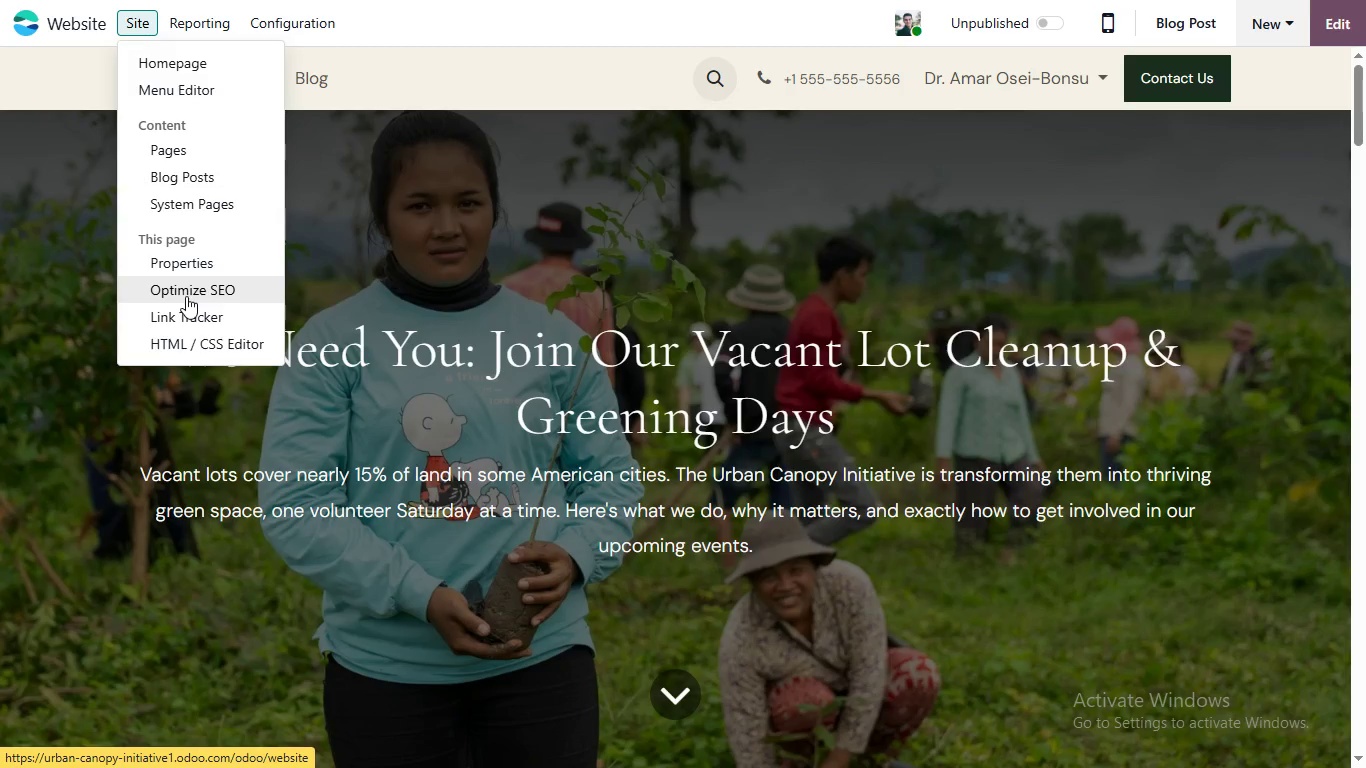 
left_click([186, 296])
 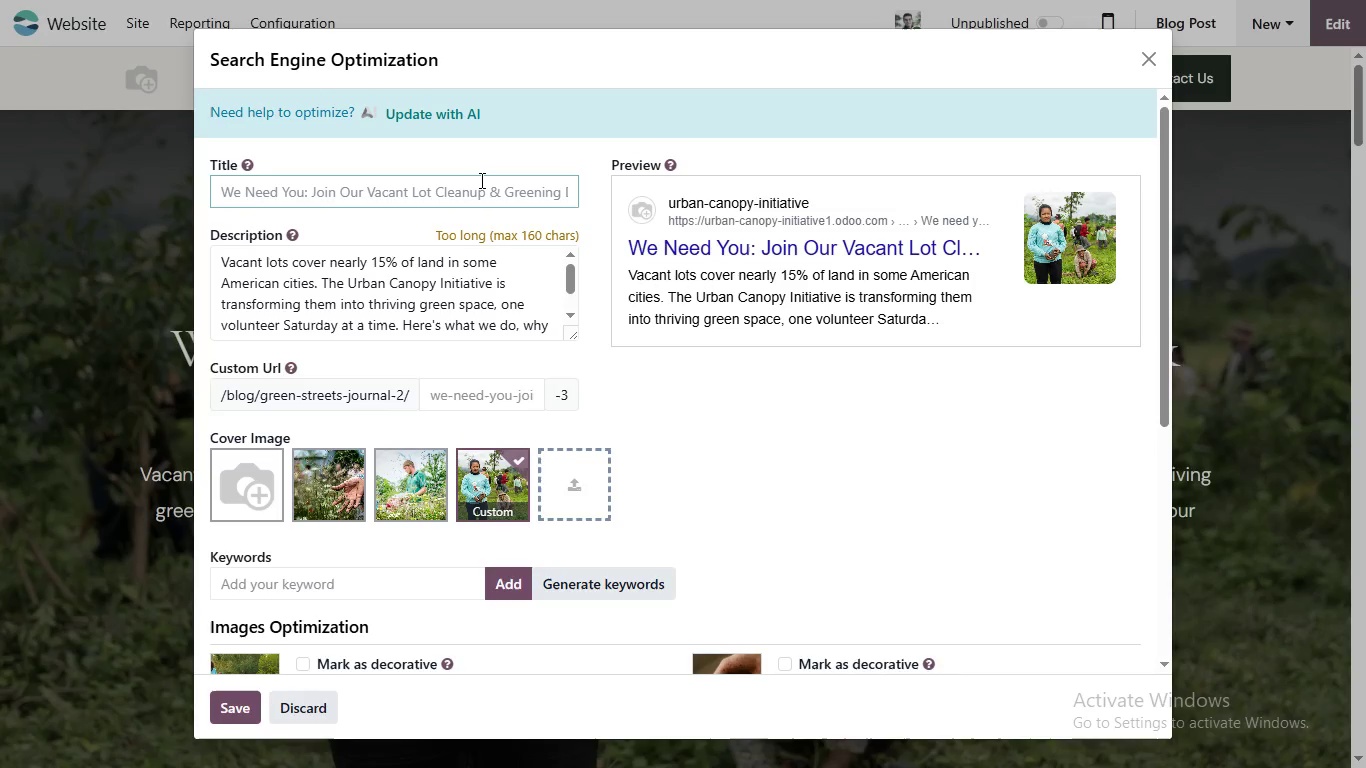 
wait(29.11)
 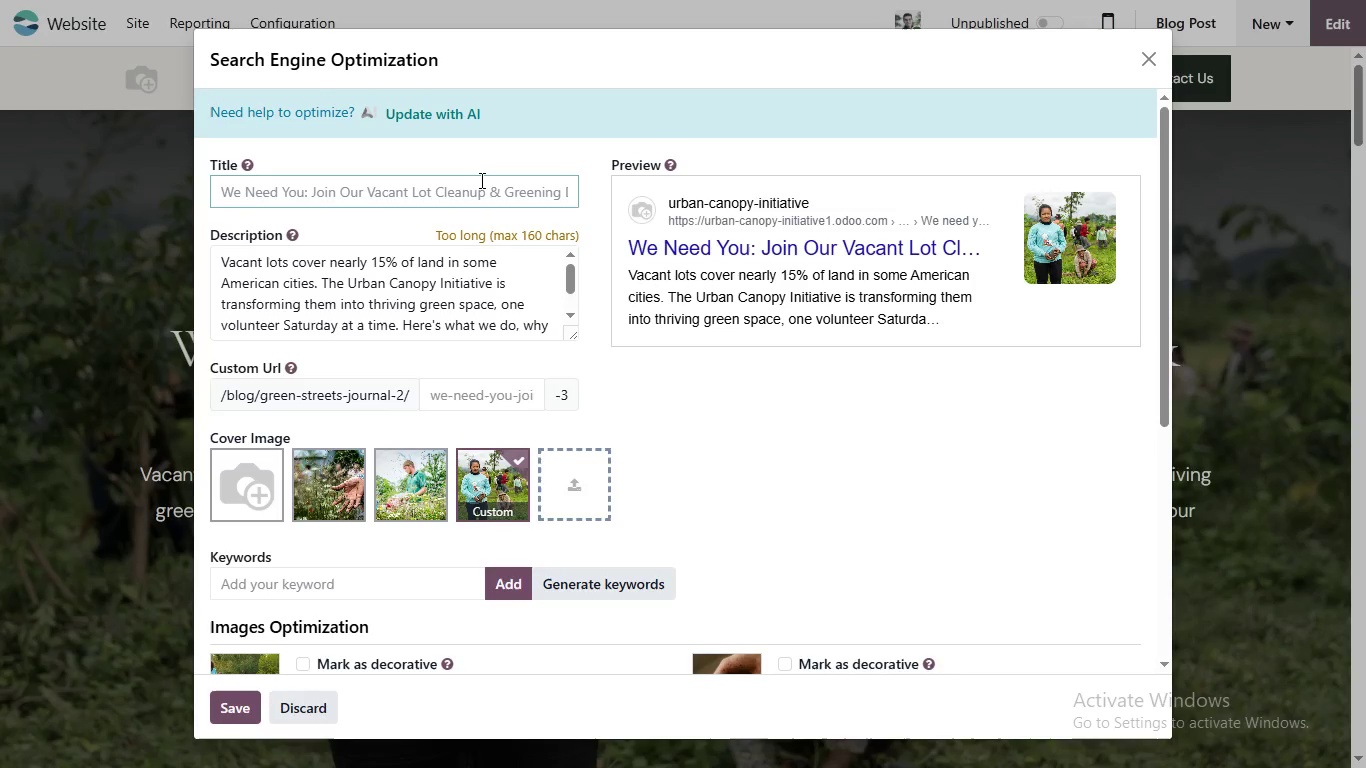 
type(Volunteer with u)
key(Backspace)
type(Urban Canopy: Vacant )
 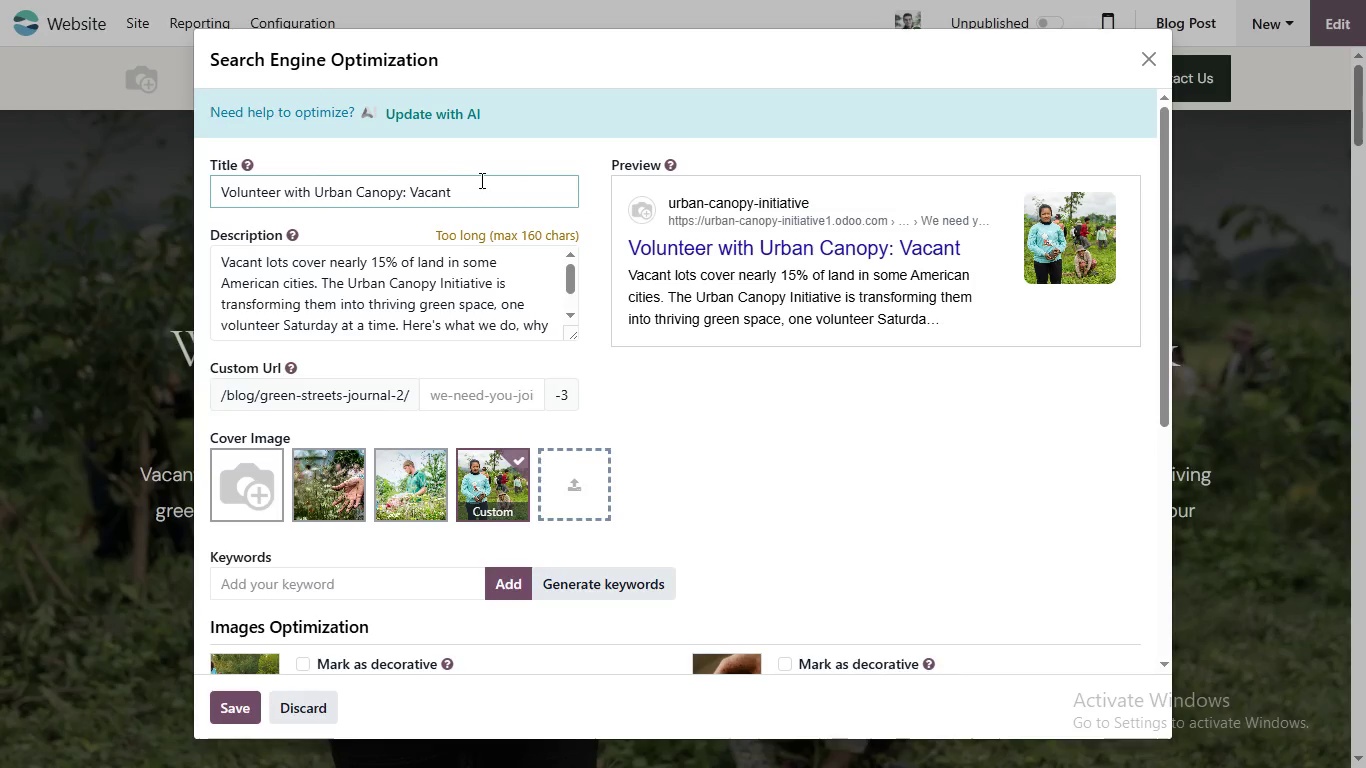 
type(Lot Cleanup & Greening Events)
 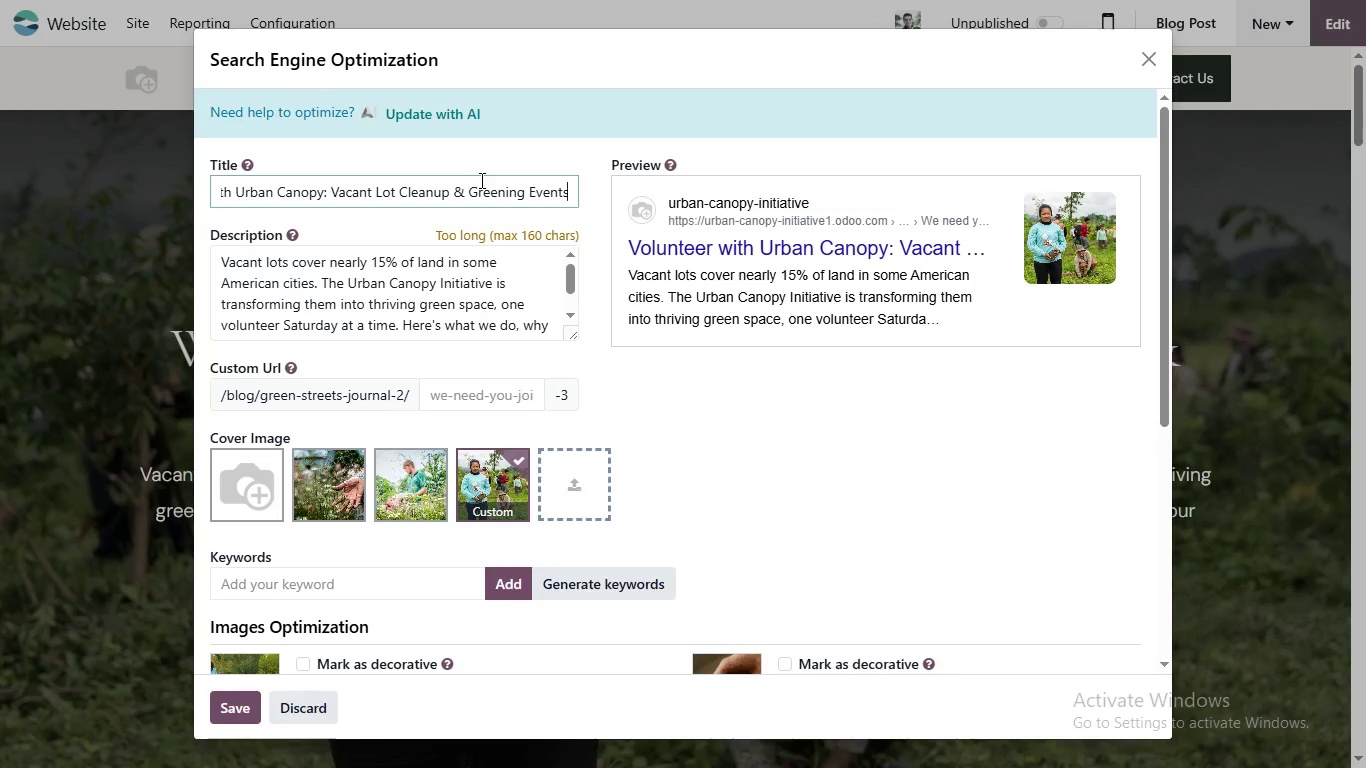 
left_click([430, 291])
 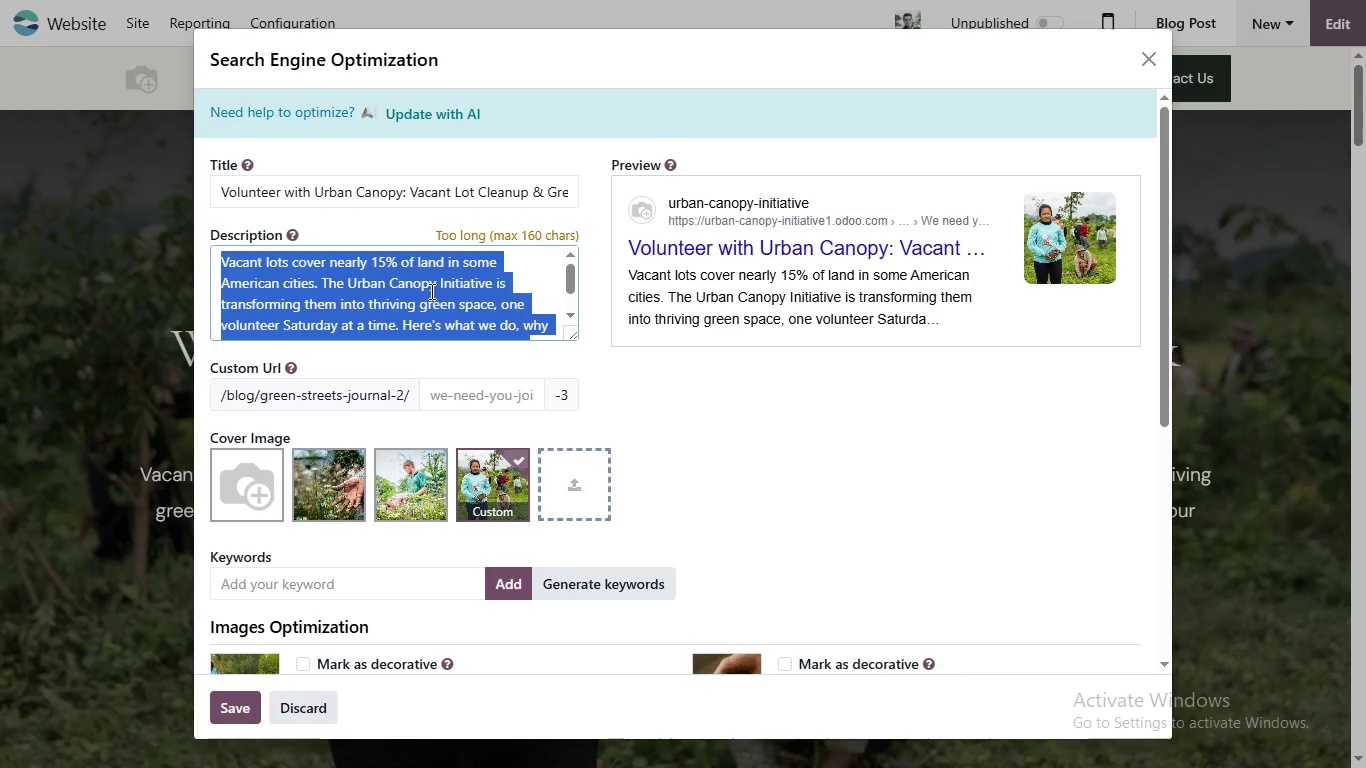 
key(Control+A)
 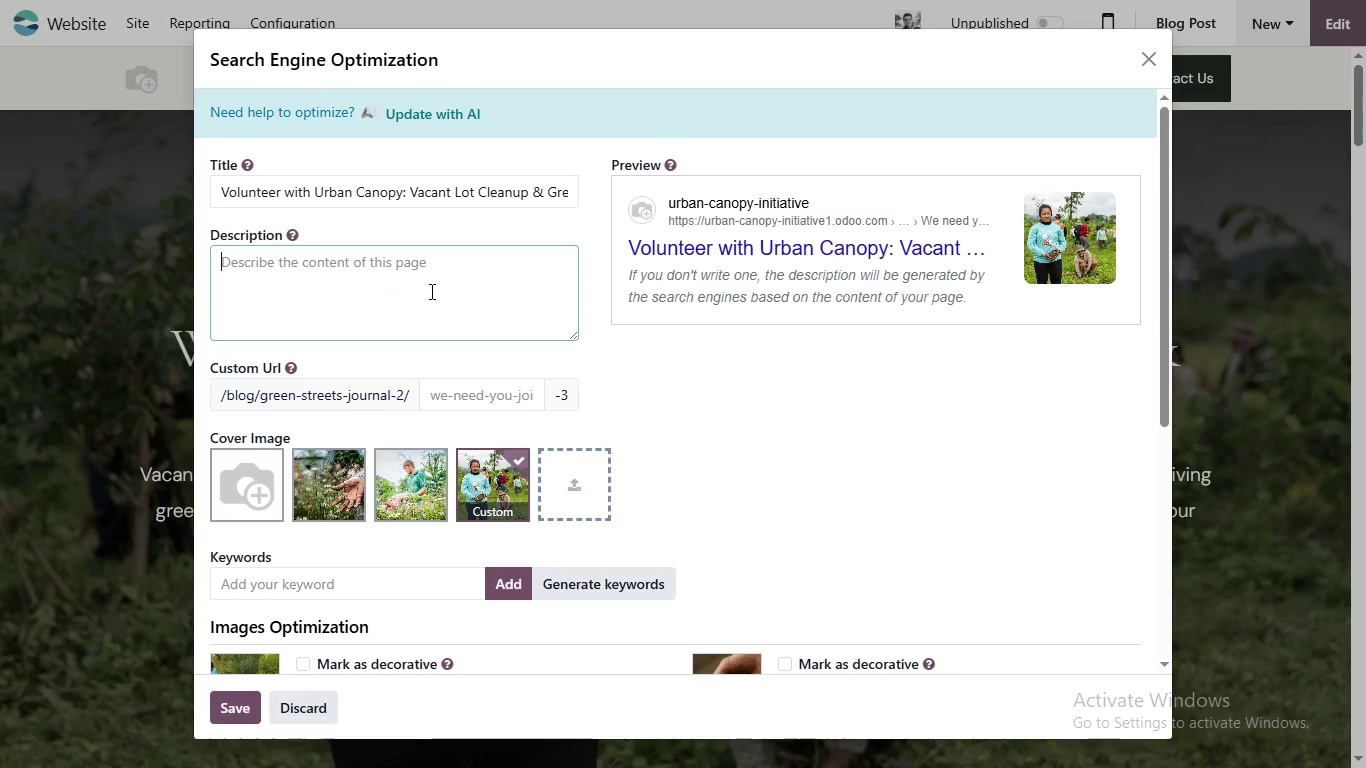 
key(Backspace)
type(Join the Urban Canopy Initiatives)
key(Backspace)
type('s volunteer)
 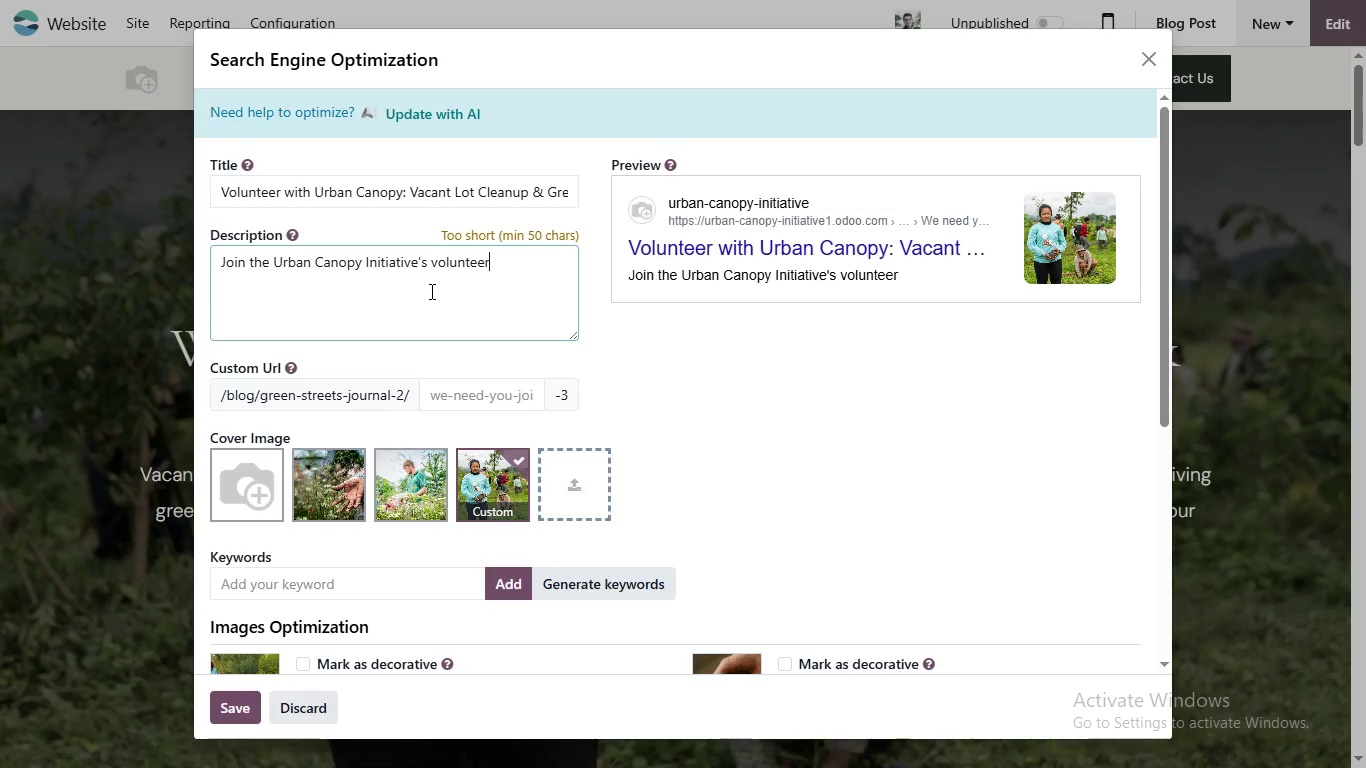 
wait(18.58)
 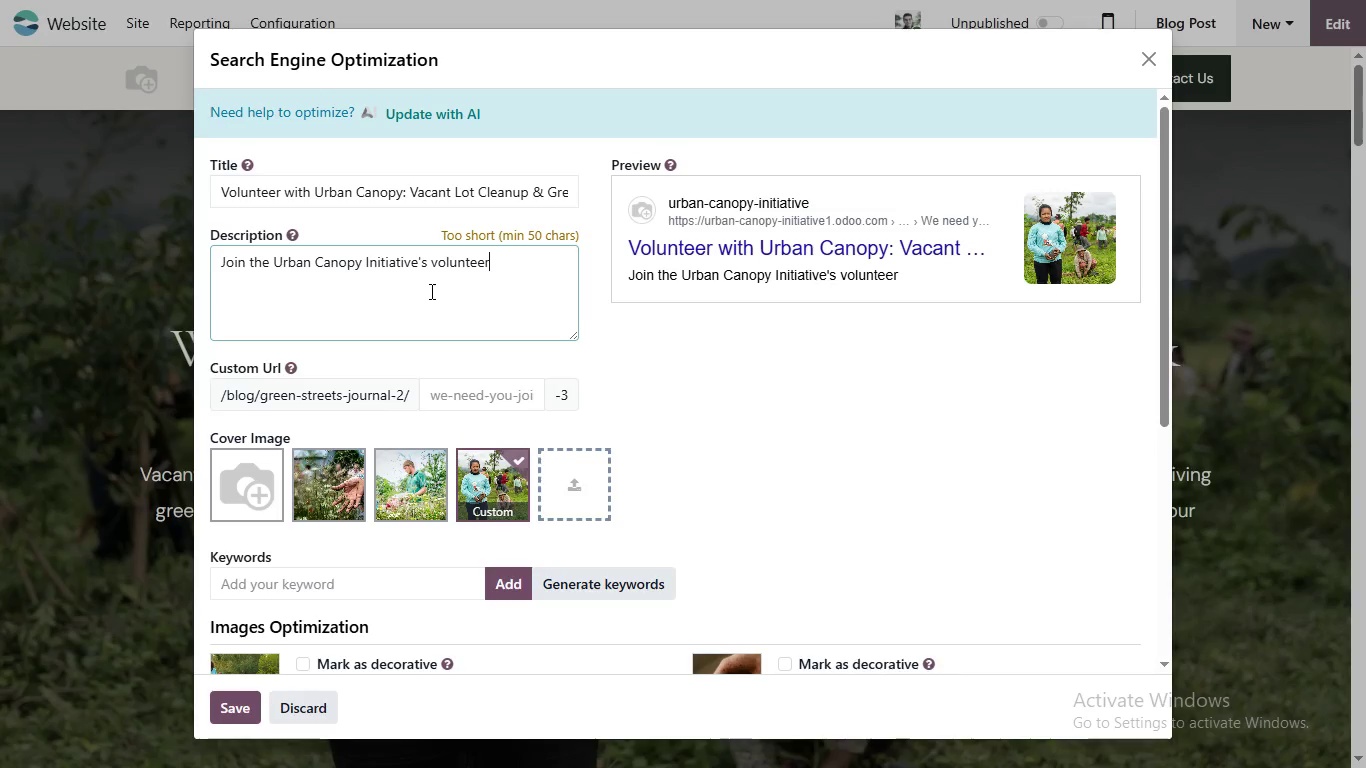 
type( cleanup days and helptransfr)
key(Backspace)
type(orm neglected city lots into thriving green spaces. Sinu)
key(Backspace)
key(Backspace)
type(gnup up)
key(Backspace)
key(Backspace)
type(for upcoming summr s)
key(Backspace)
type(events.)
 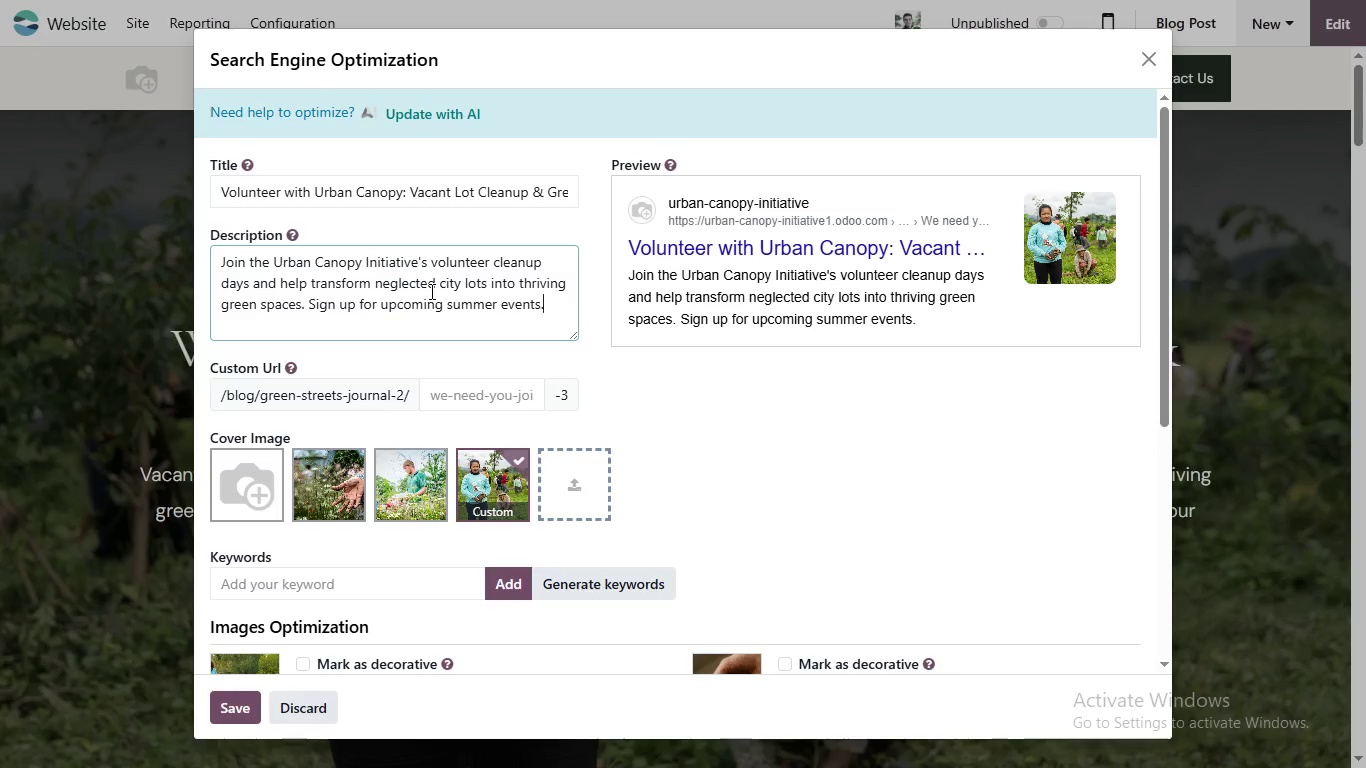 
left_click([485, 396])
 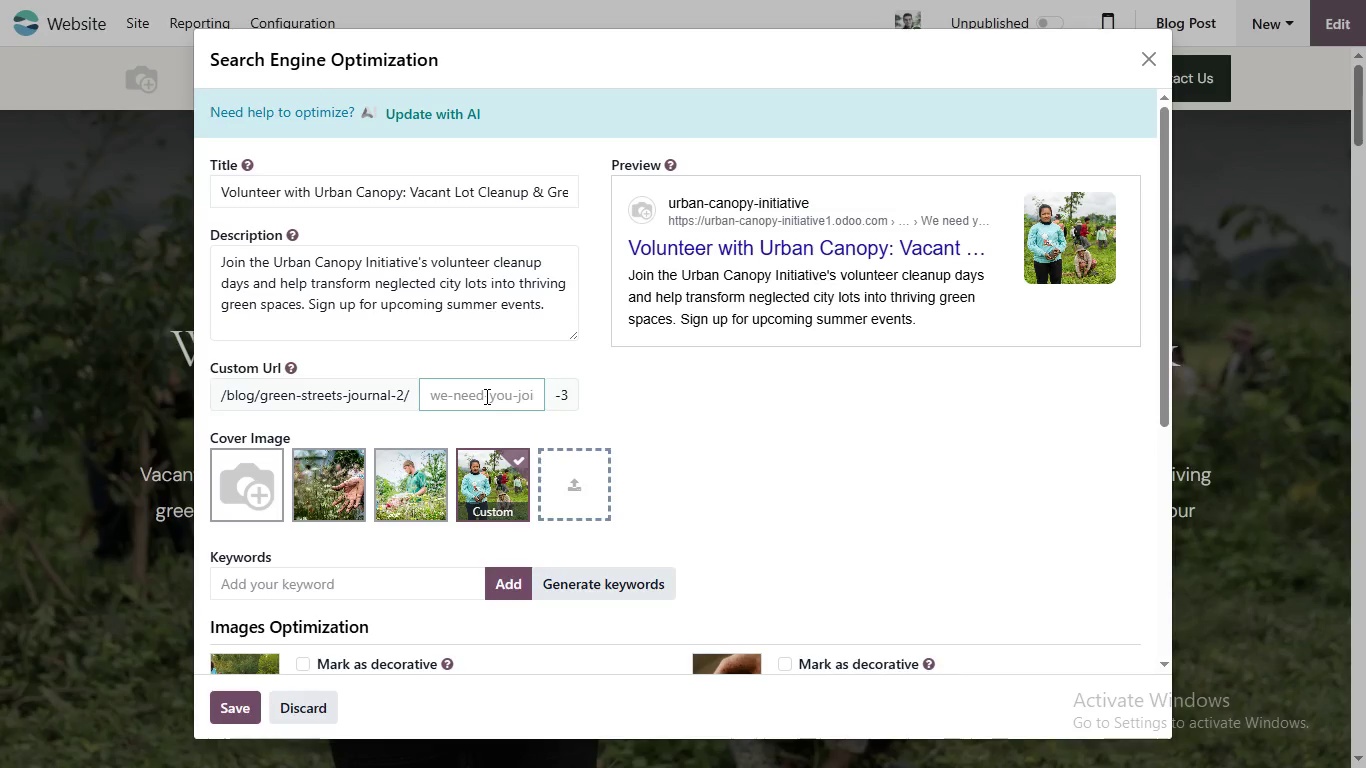 
type(volunteer-vacant)
 